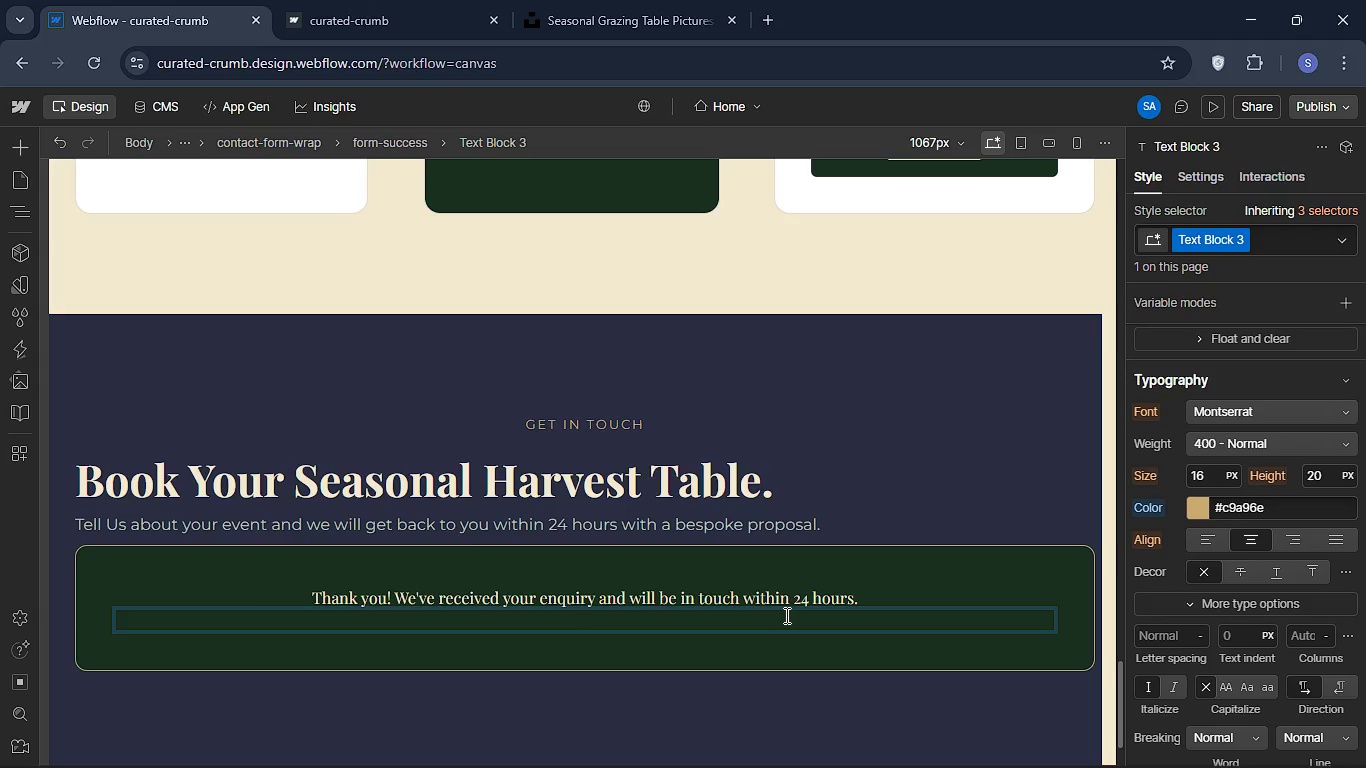 
type(In the meantime )
key(Backspace)
type(, fl)
key(Backspace)
type(ollow us for seasonal inspir)
 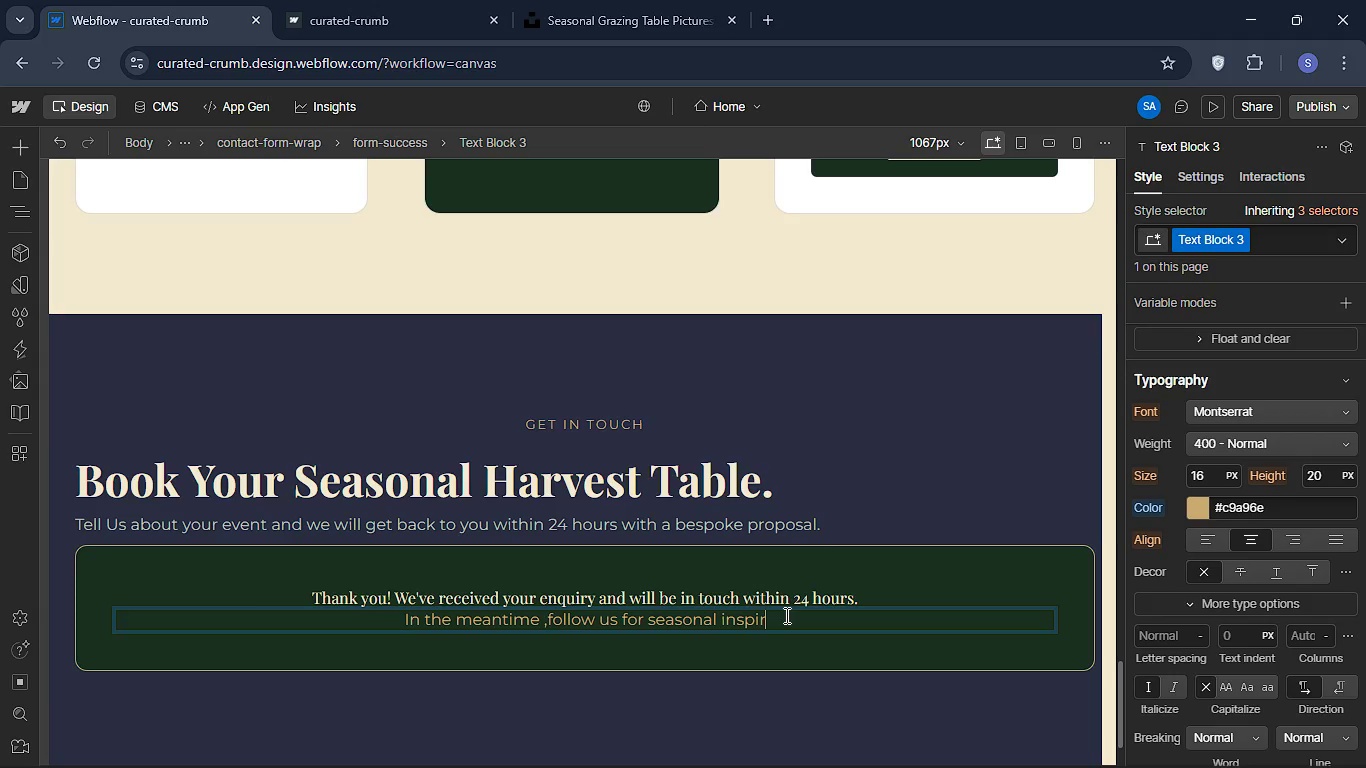 
type(ation )
key(Backspace)
type(.)
 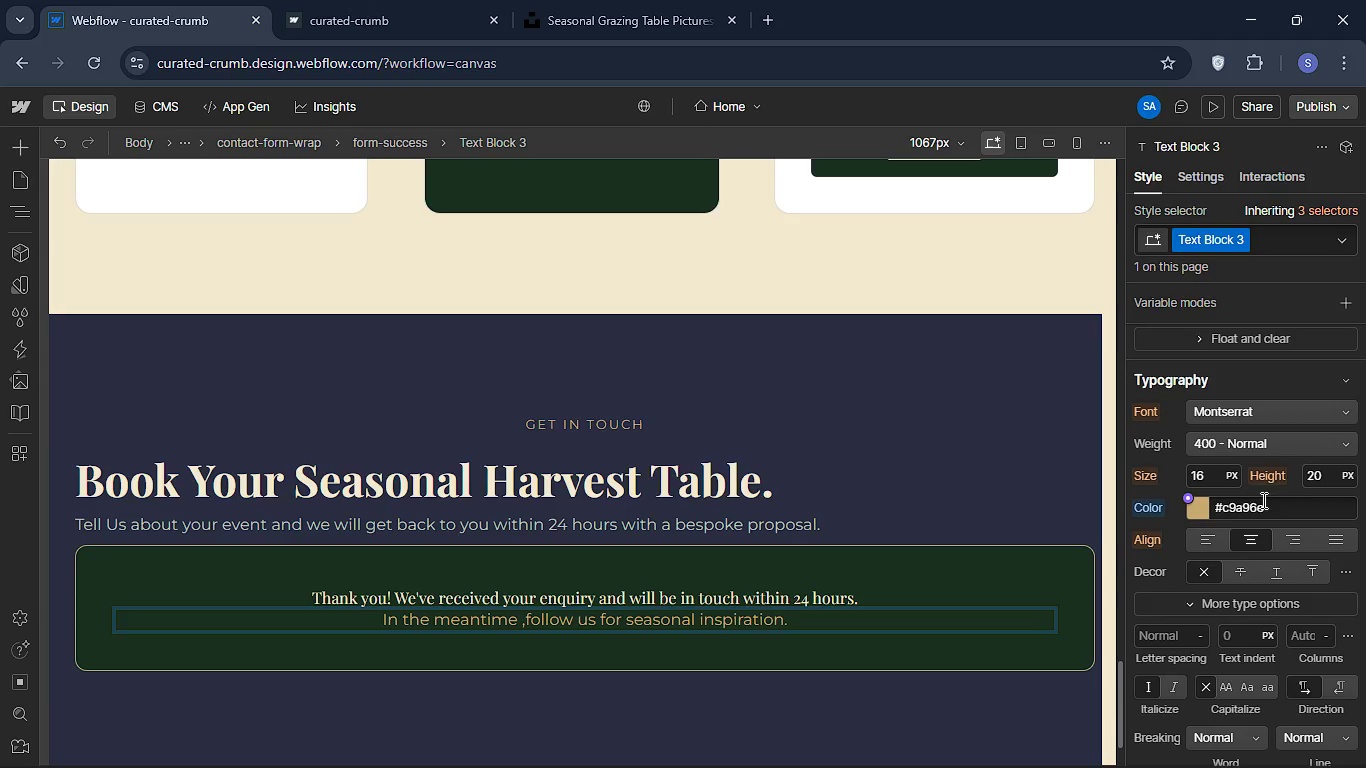 
wait(29.86)
 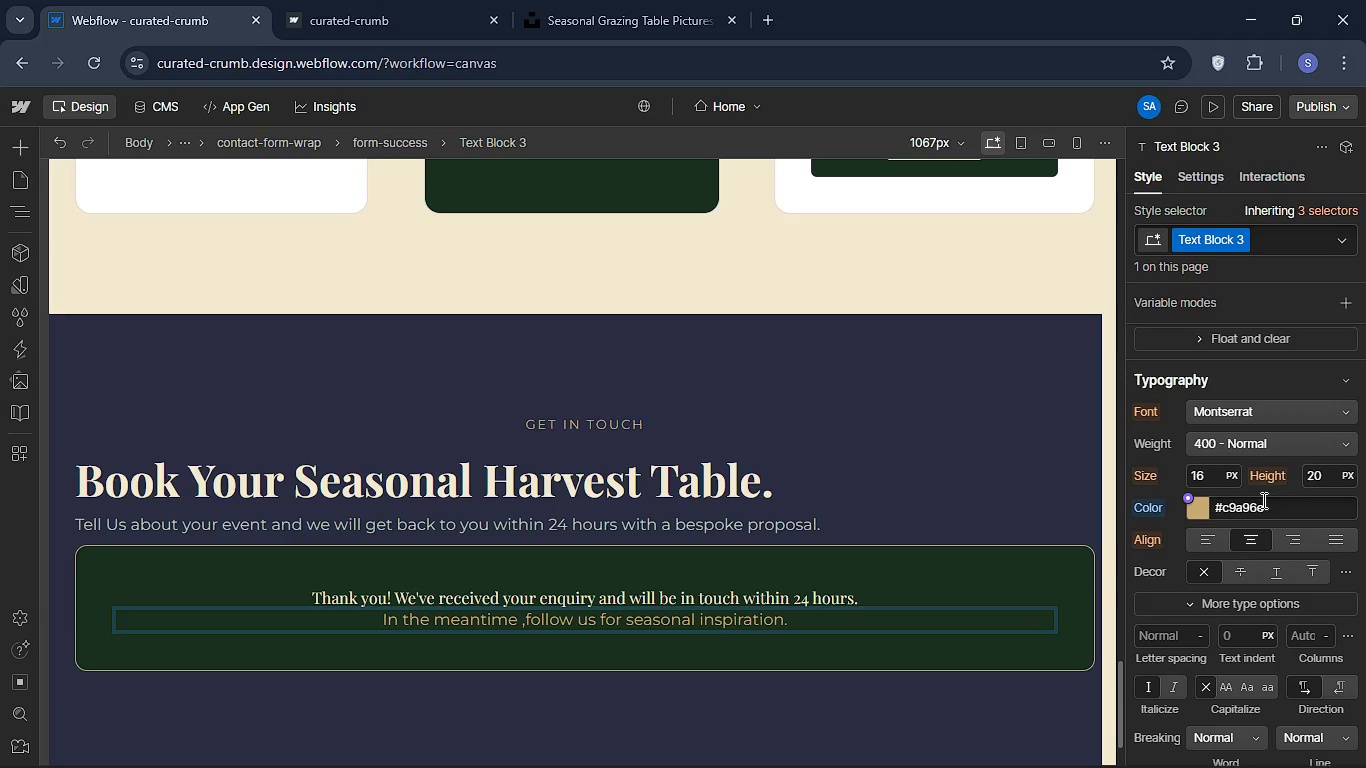 
left_click([1211, 469])
 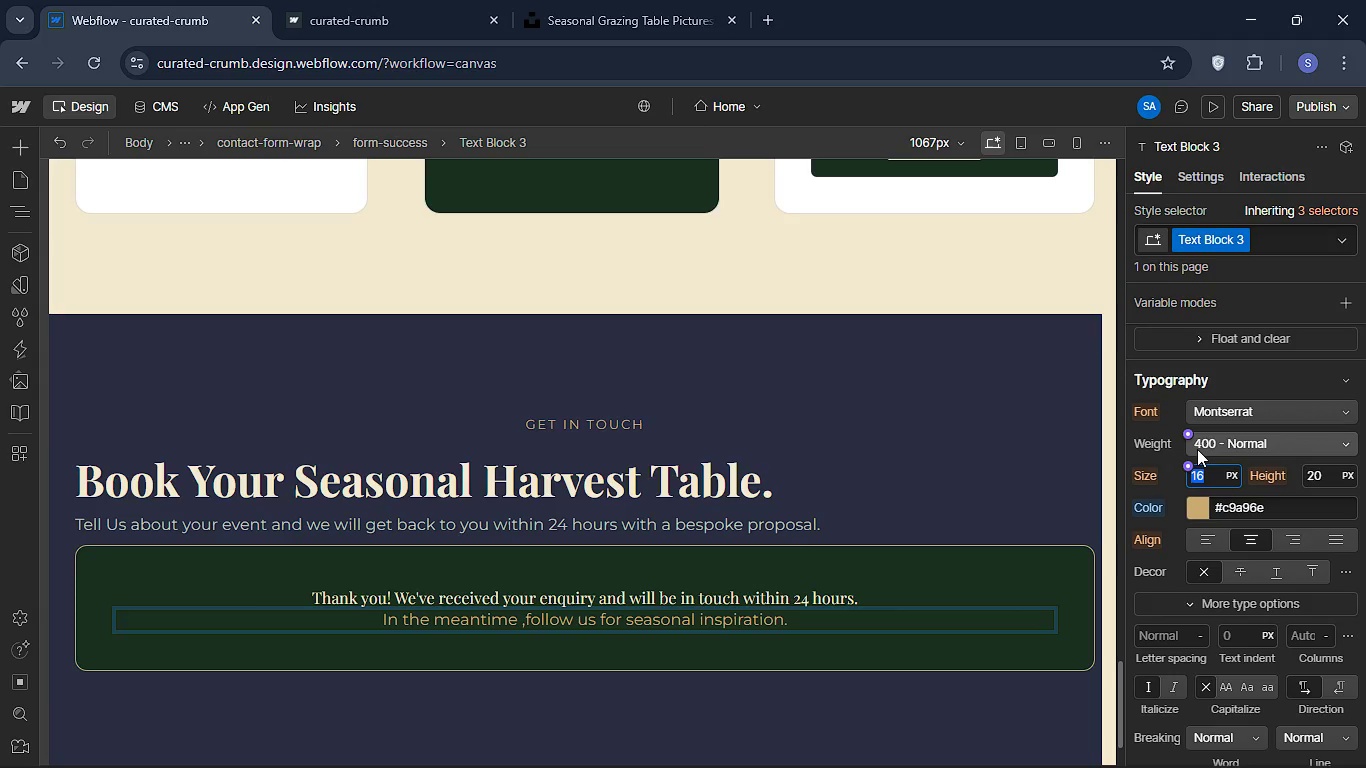 
type(14)
 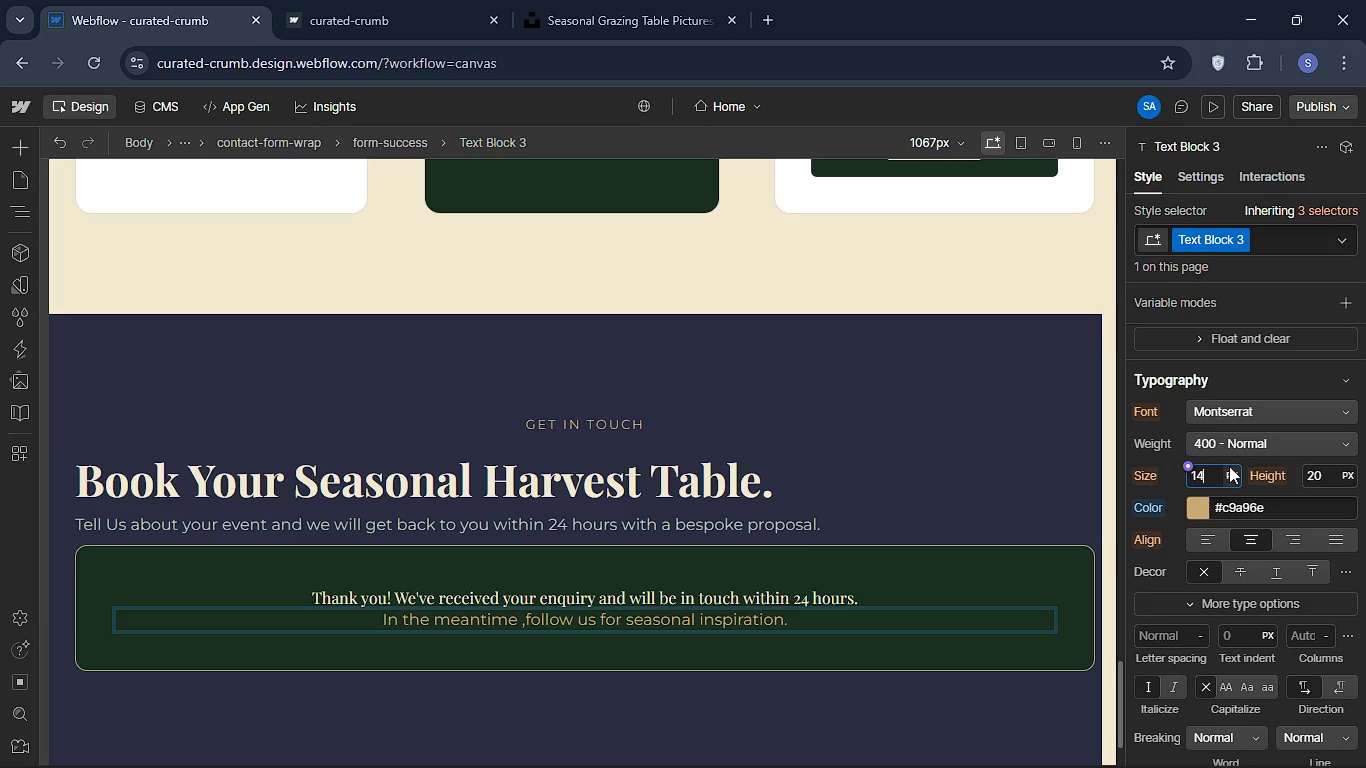 
key(Enter)
 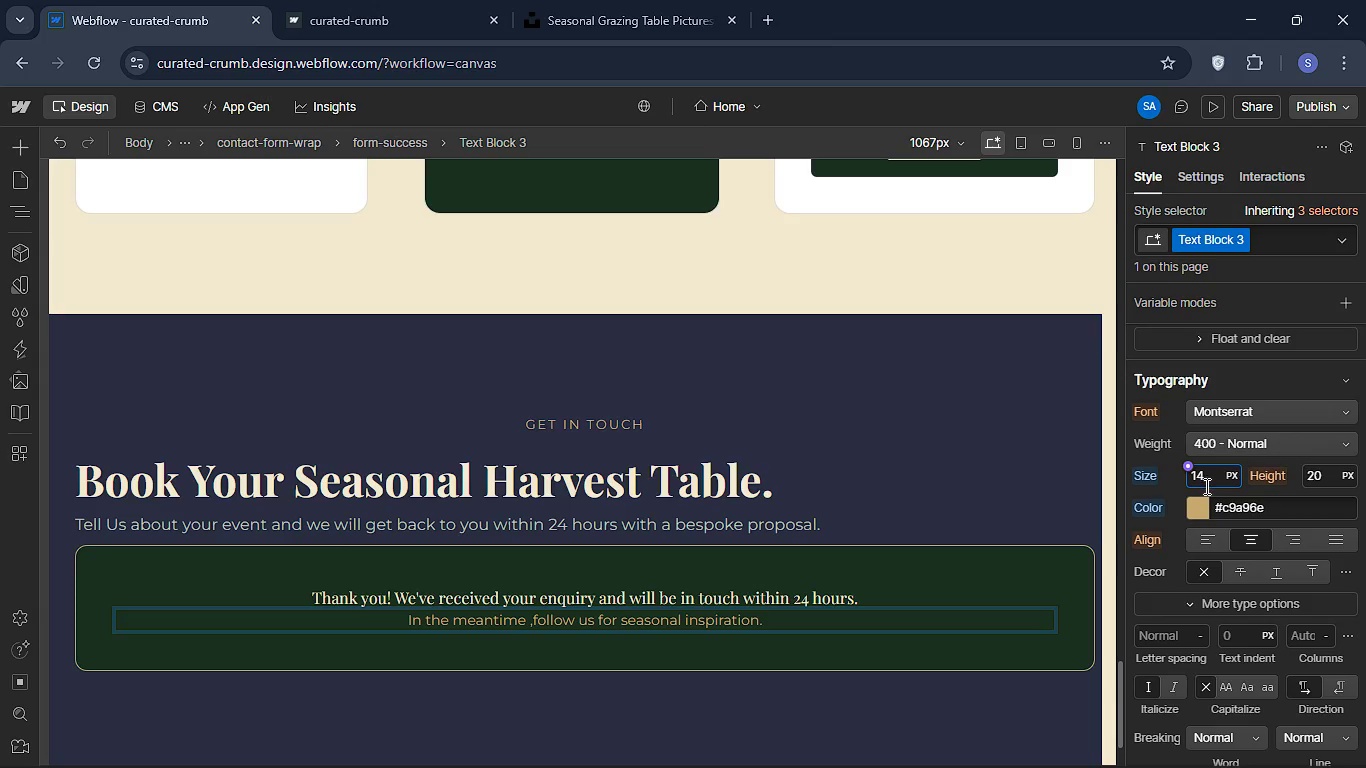 
wait(8.81)
 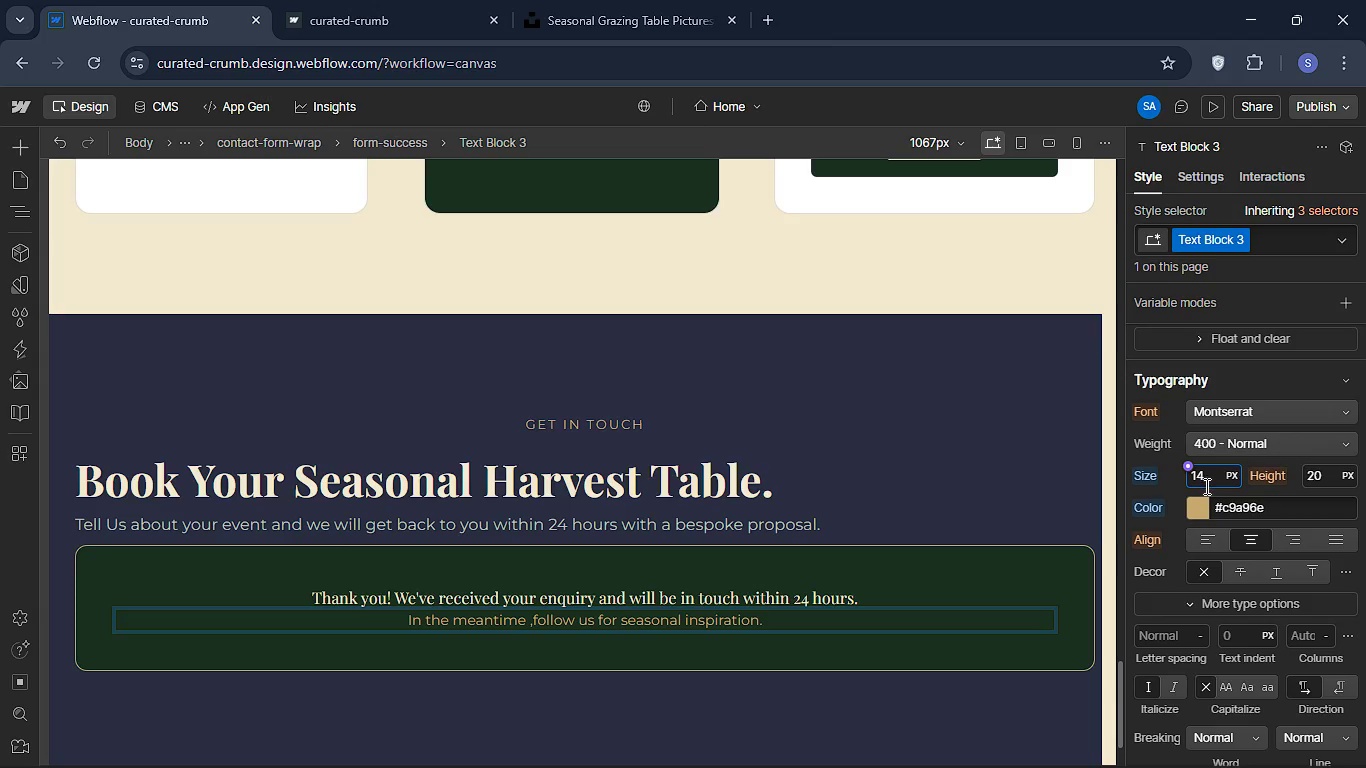 
left_click([1195, 174])
 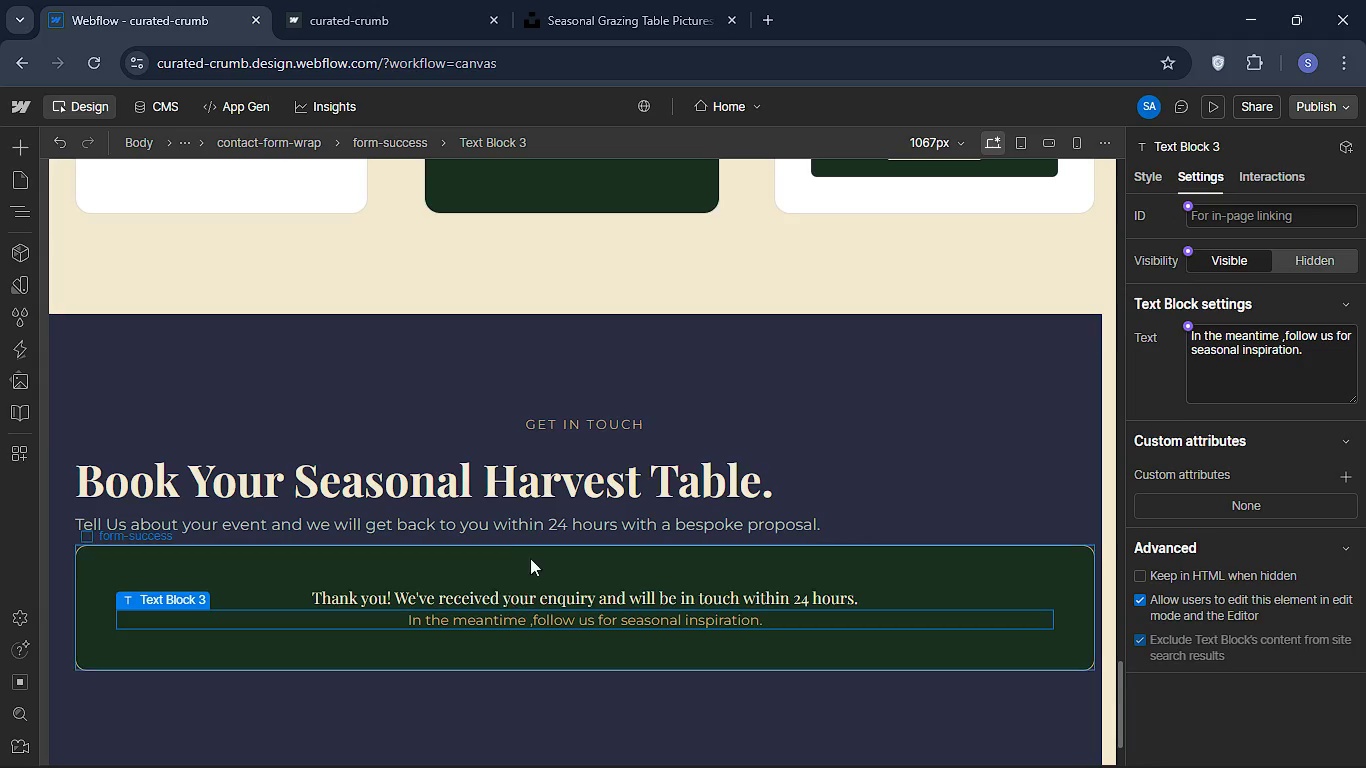 
wait(6.41)
 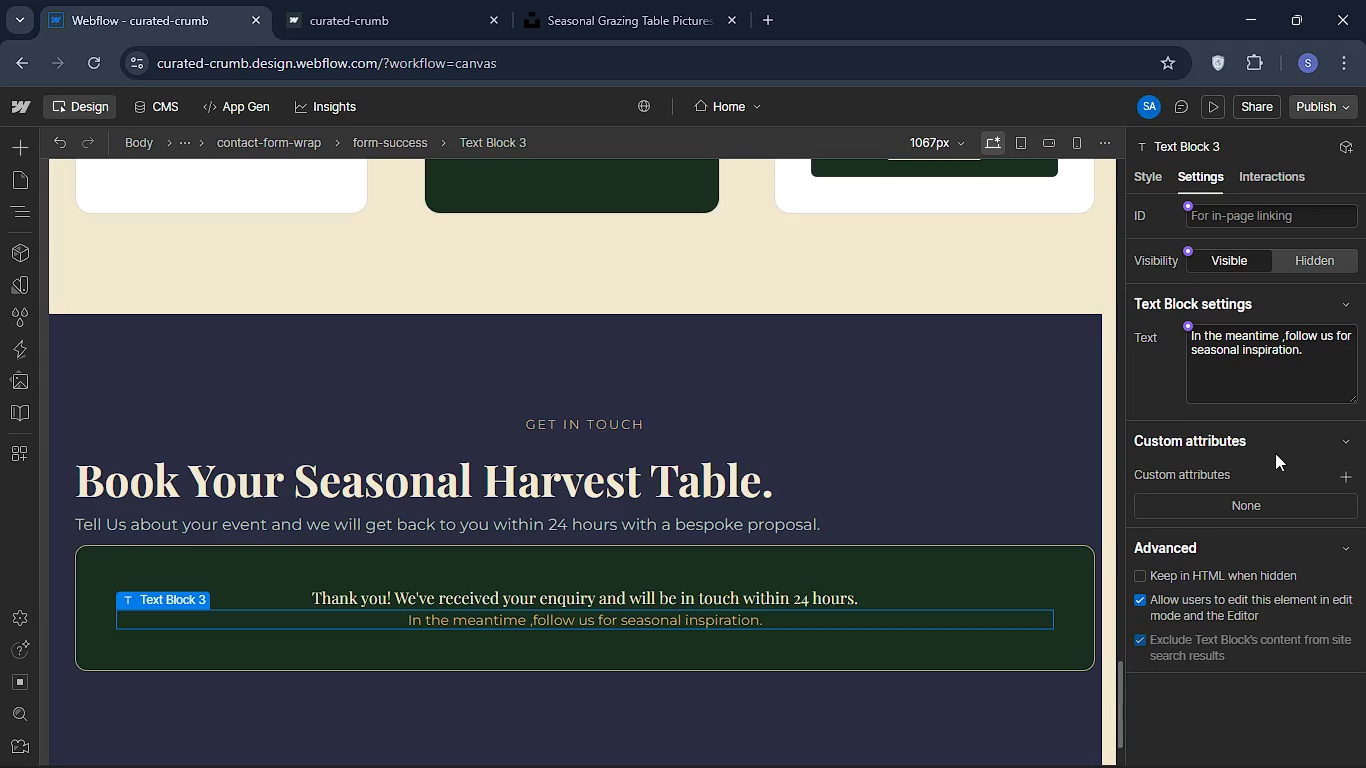 
left_click([11, 195])
 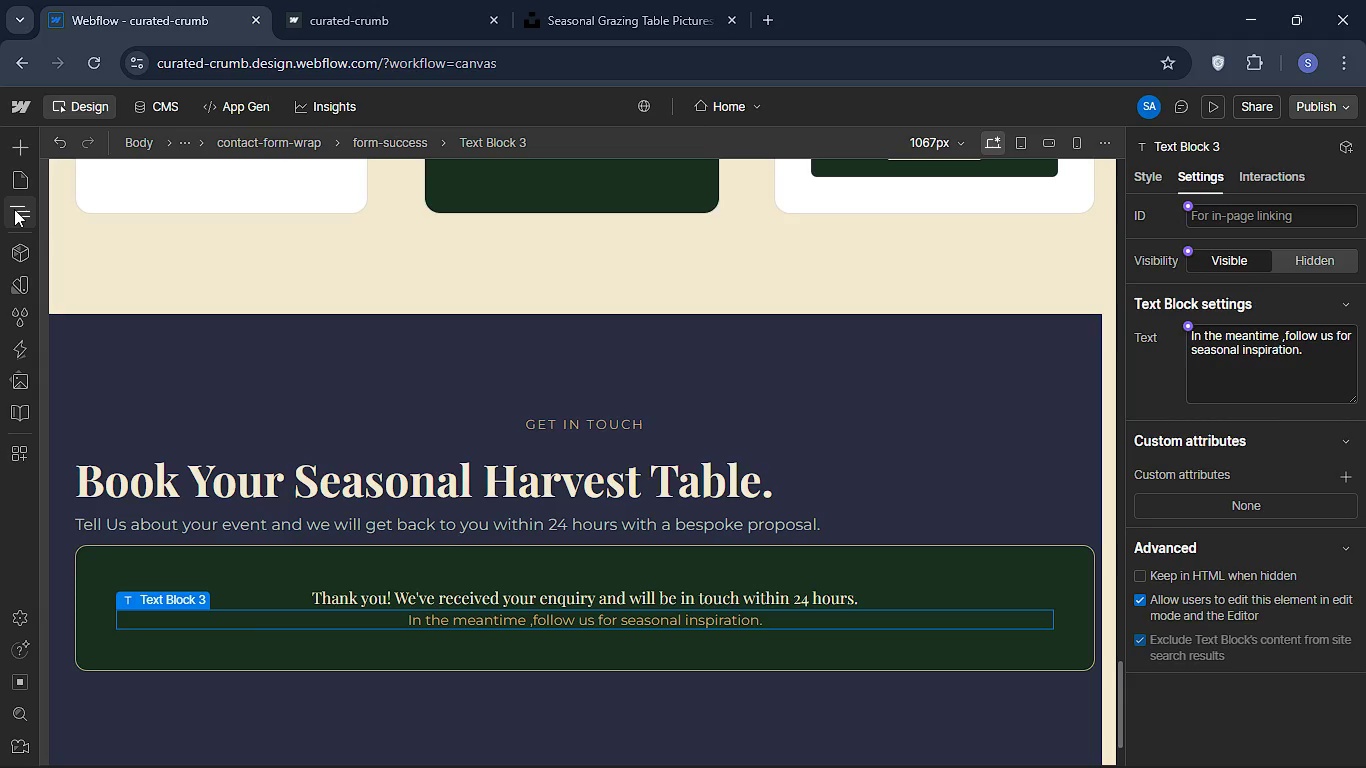 
left_click([14, 209])
 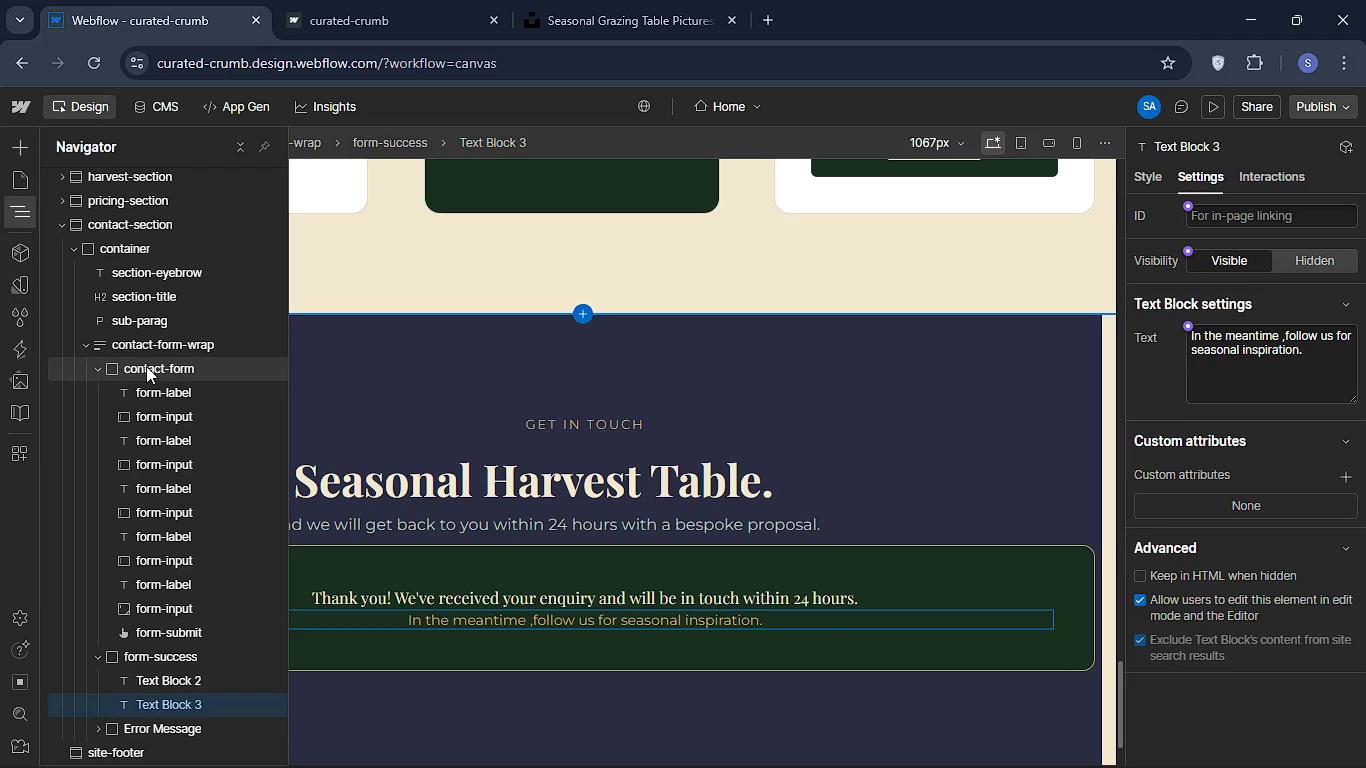 
left_click([150, 342])
 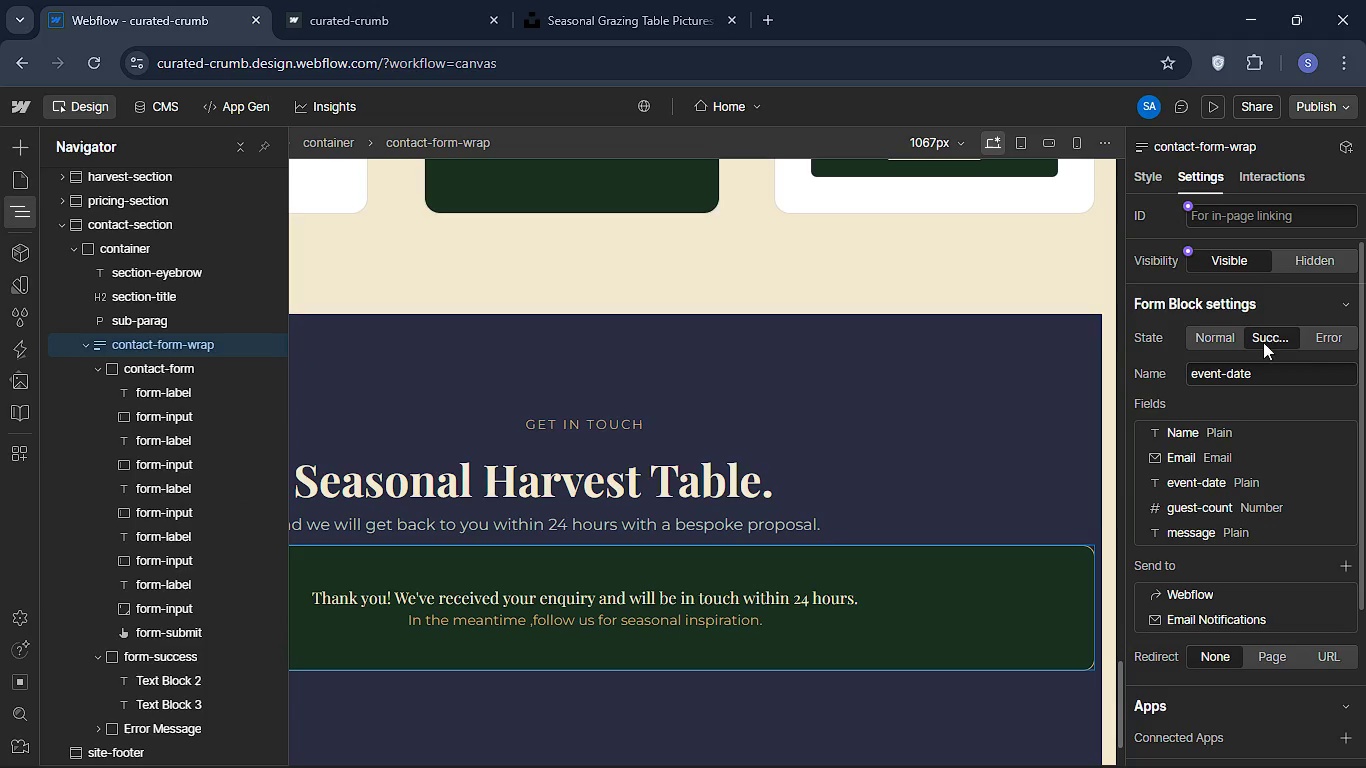 
left_click([1324, 344])
 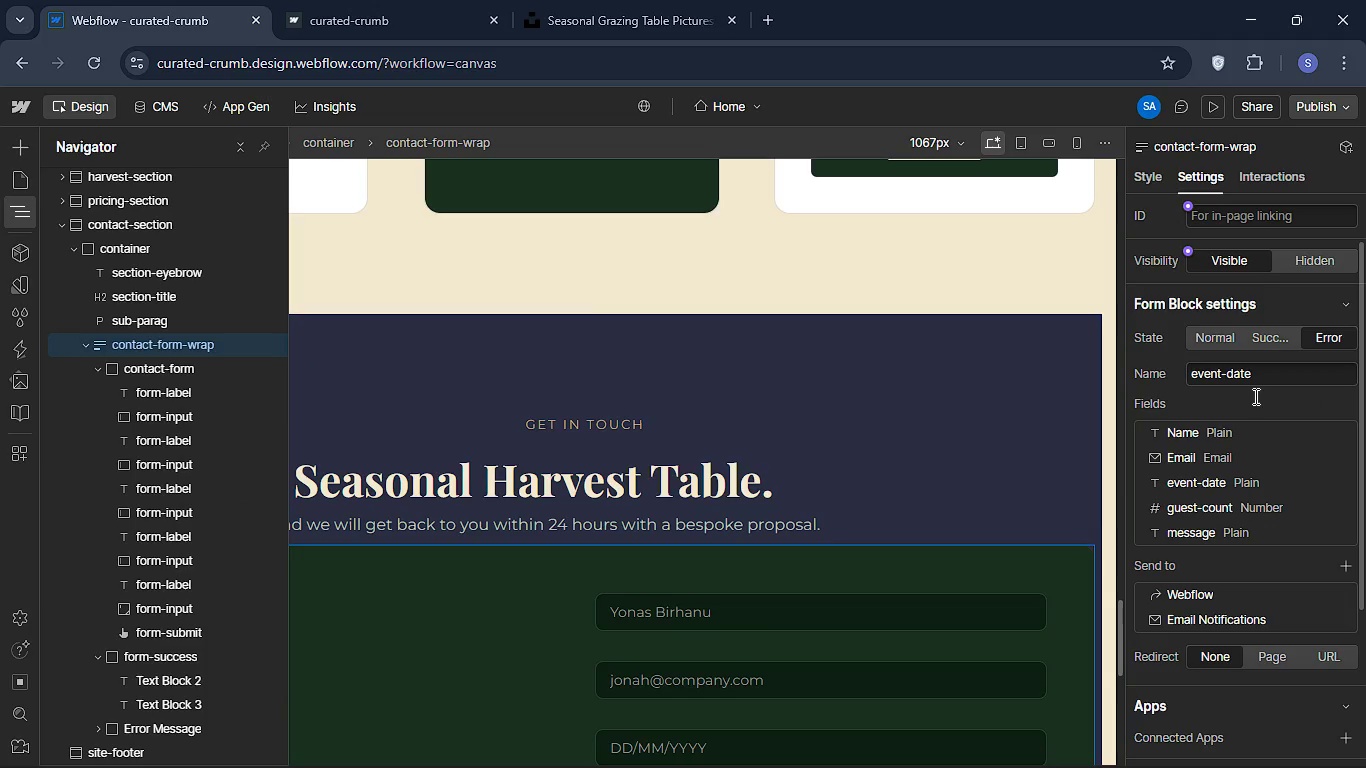 
scroll: coordinate [687, 573], scroll_direction: down, amount: 7.0
 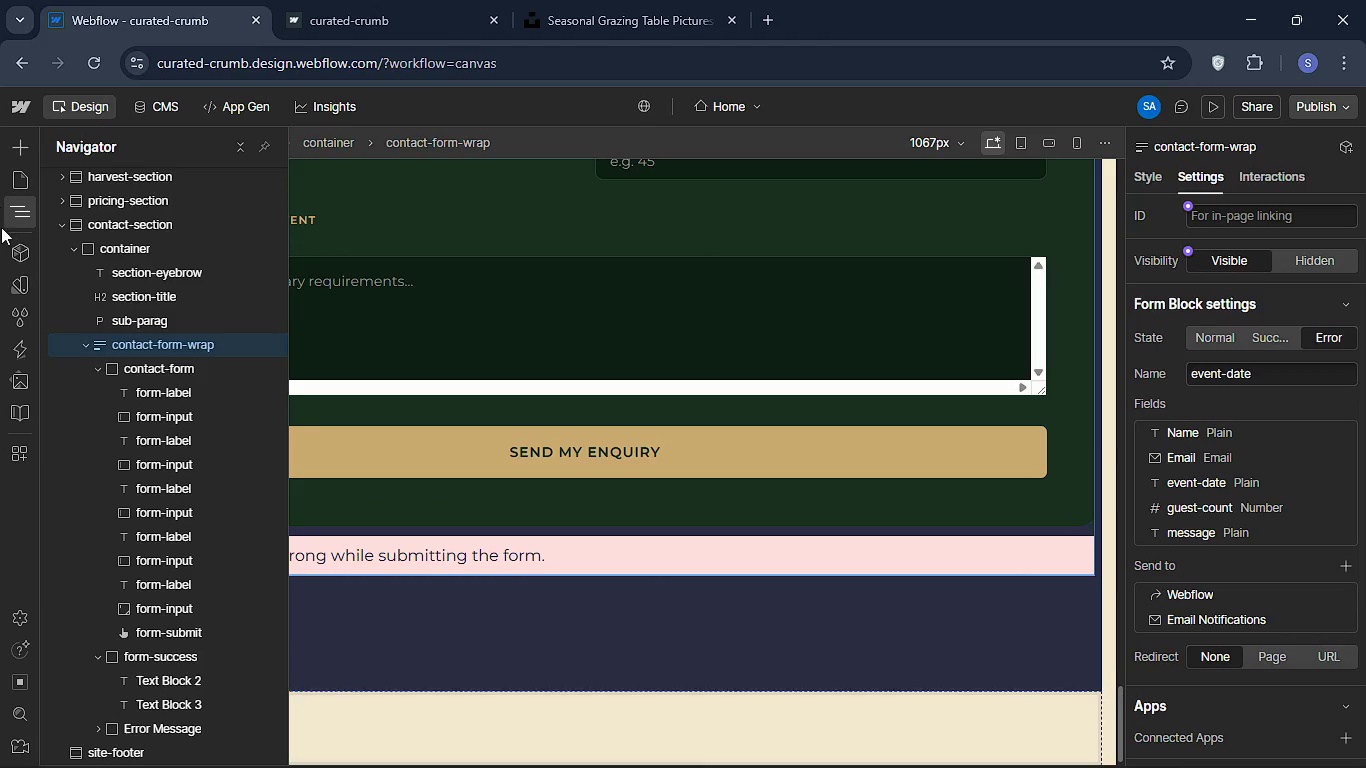 
left_click([17, 212])
 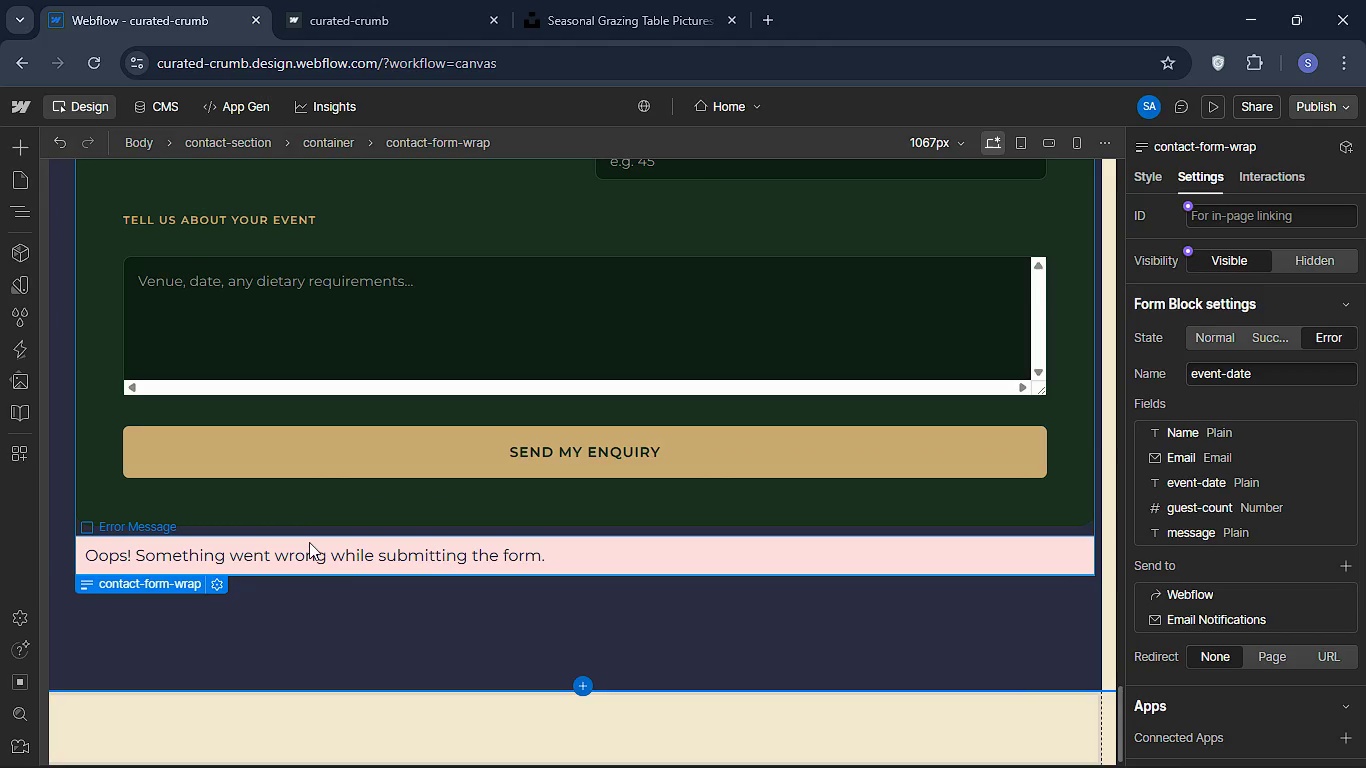 
left_click([359, 533])
 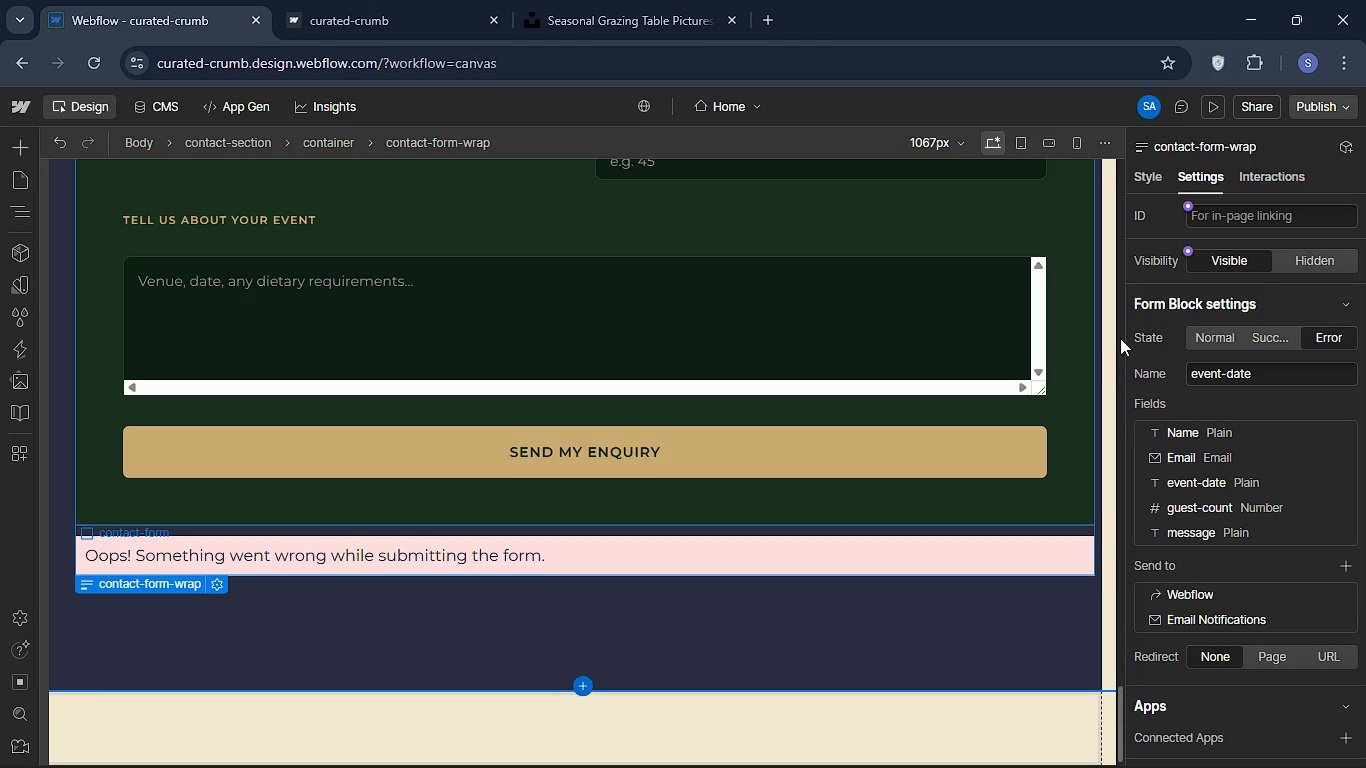 
scroll: coordinate [1260, 274], scroll_direction: up, amount: 7.0
 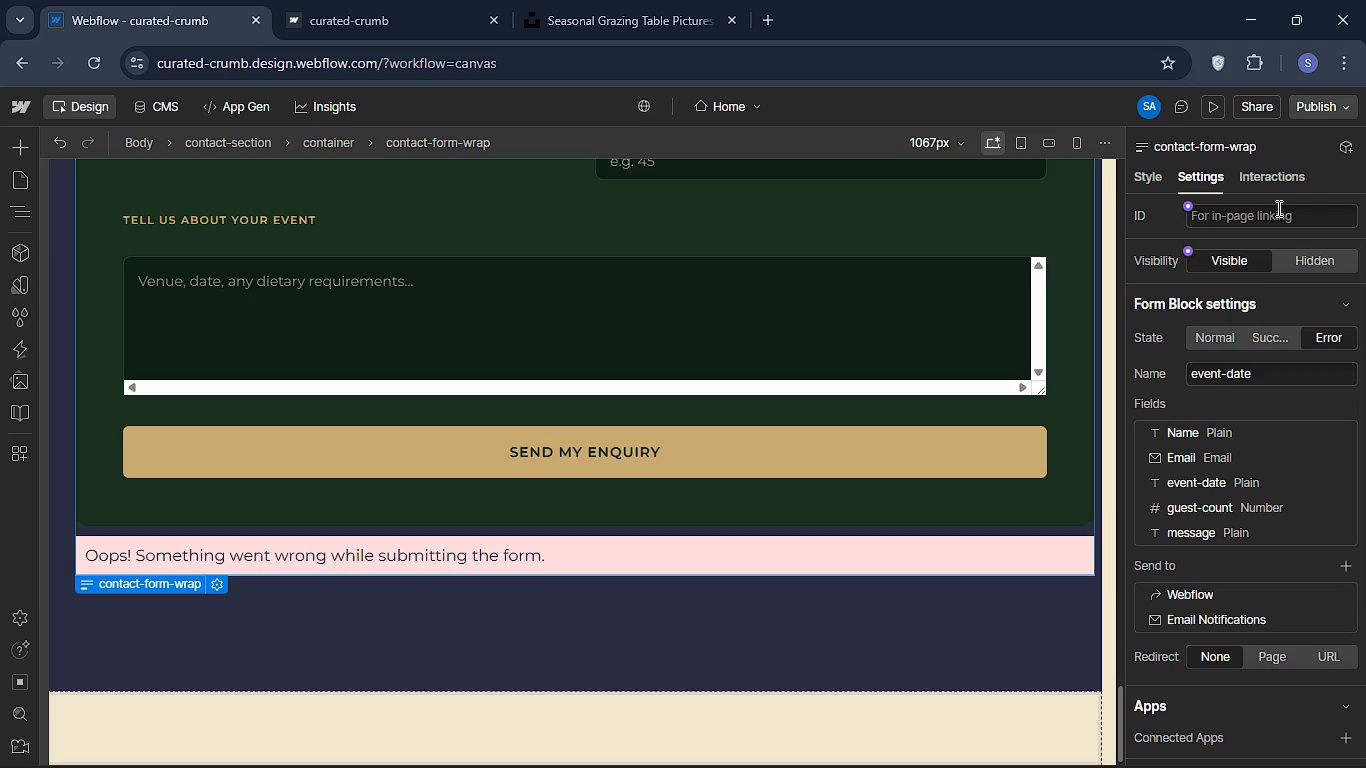 
left_click([1234, 213])
 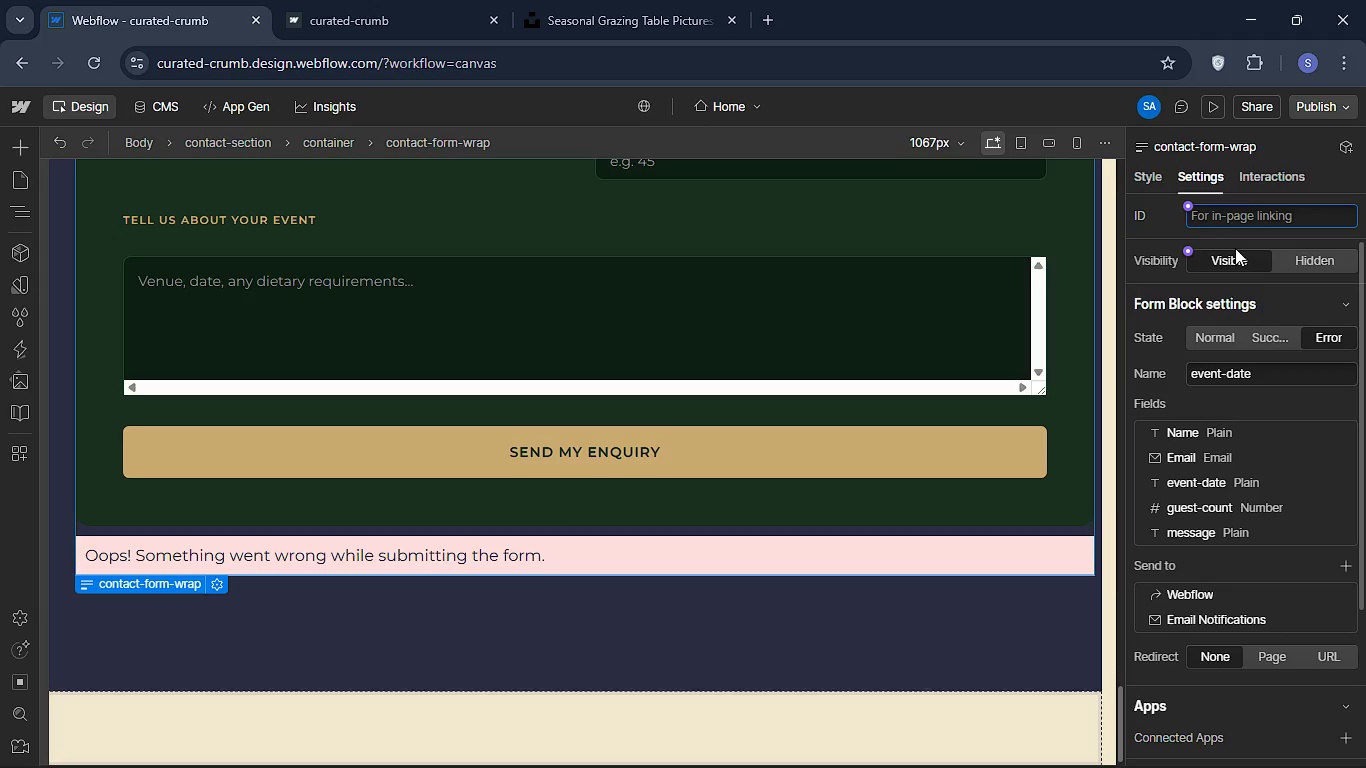 
wait(6.39)
 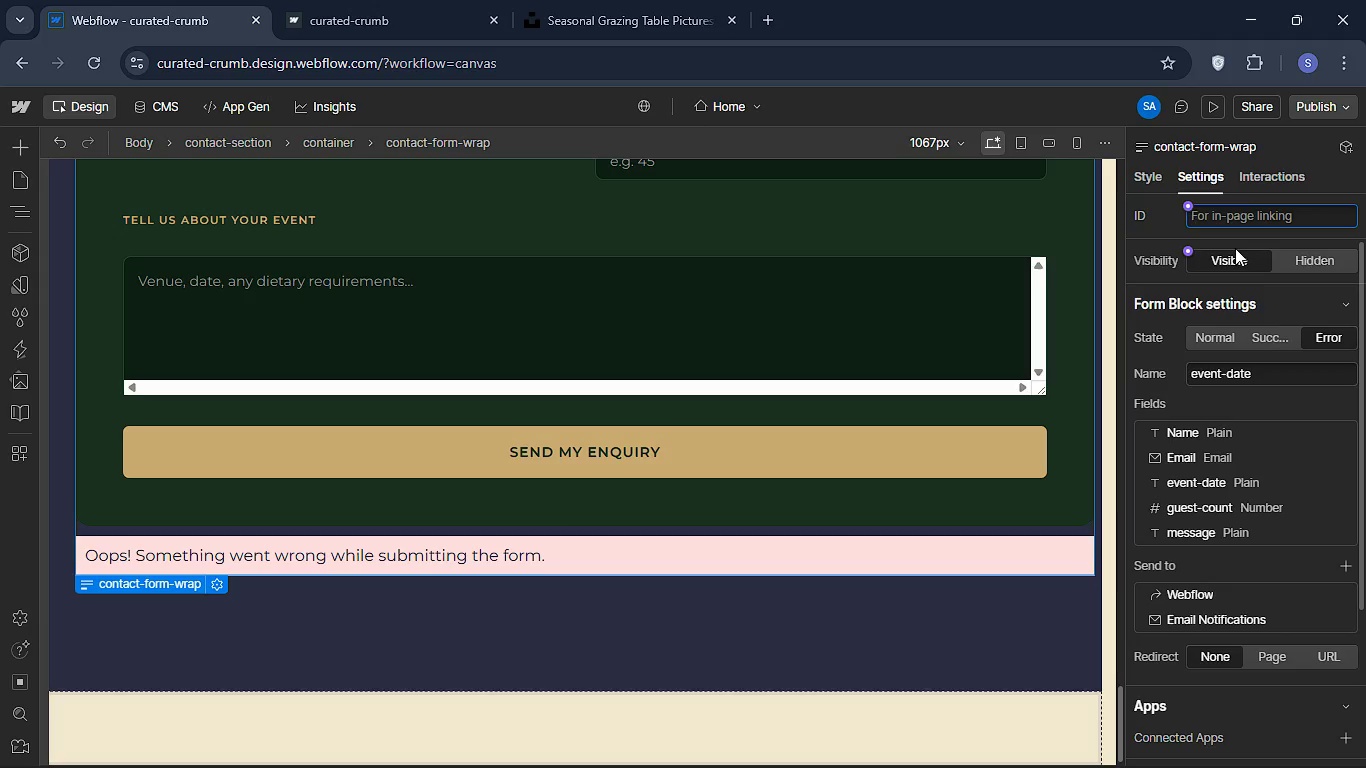 
type(form )
key(Backspace)
type(-error )
key(Backspace)
 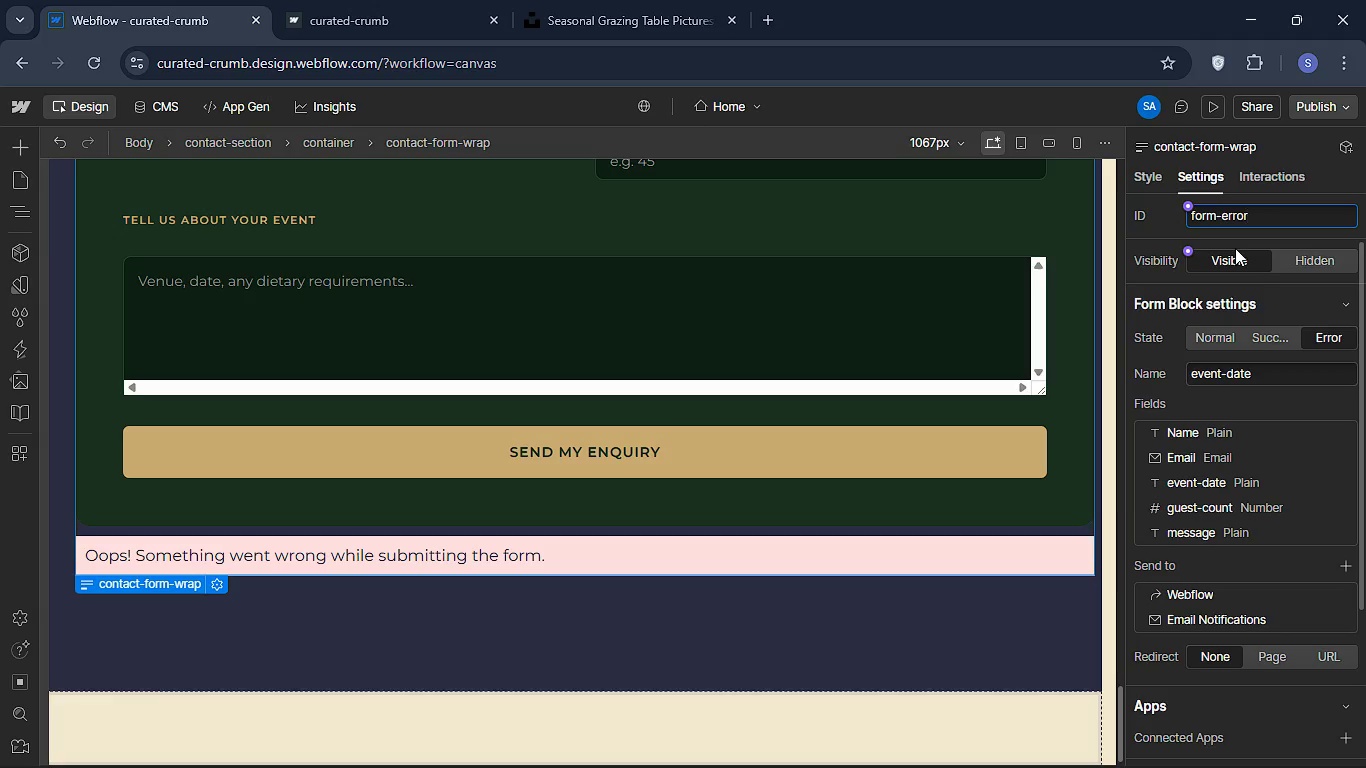 
key(Enter)
 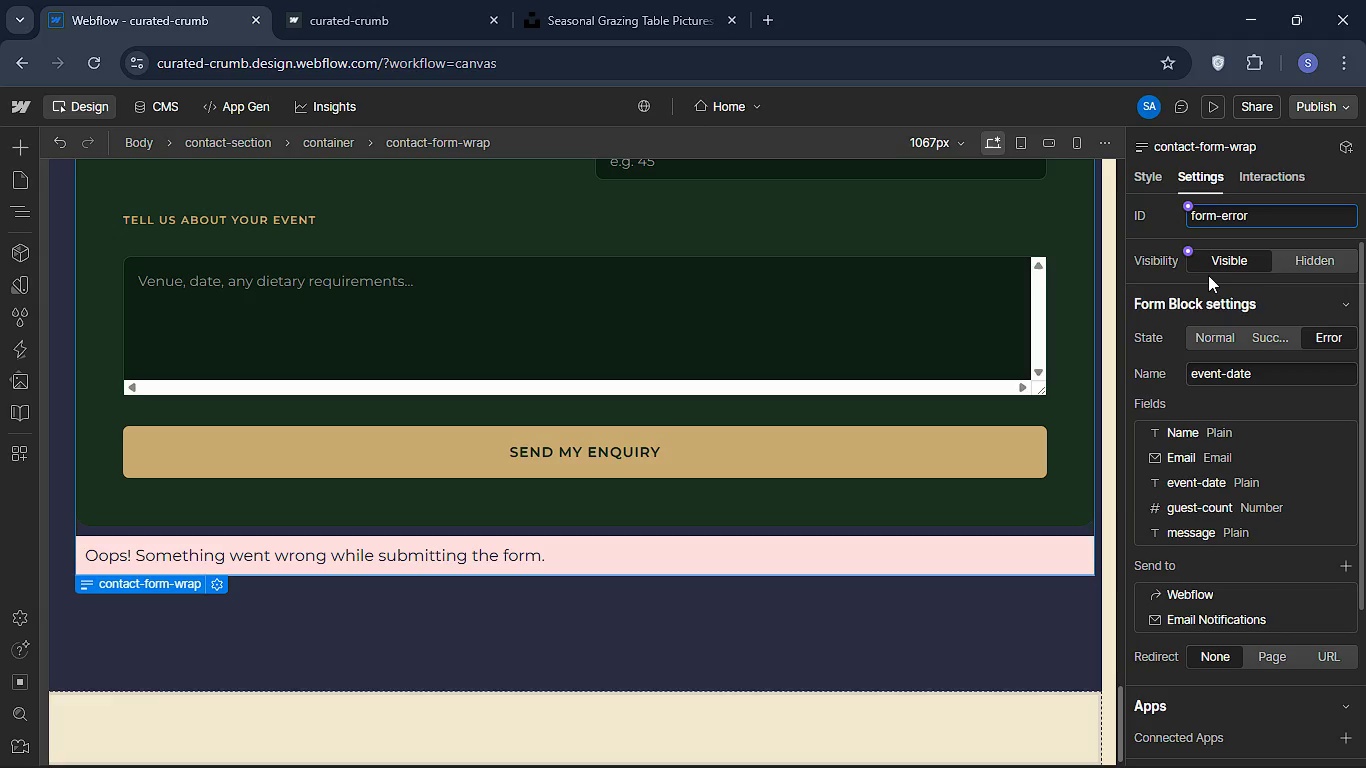 
key(Enter)
 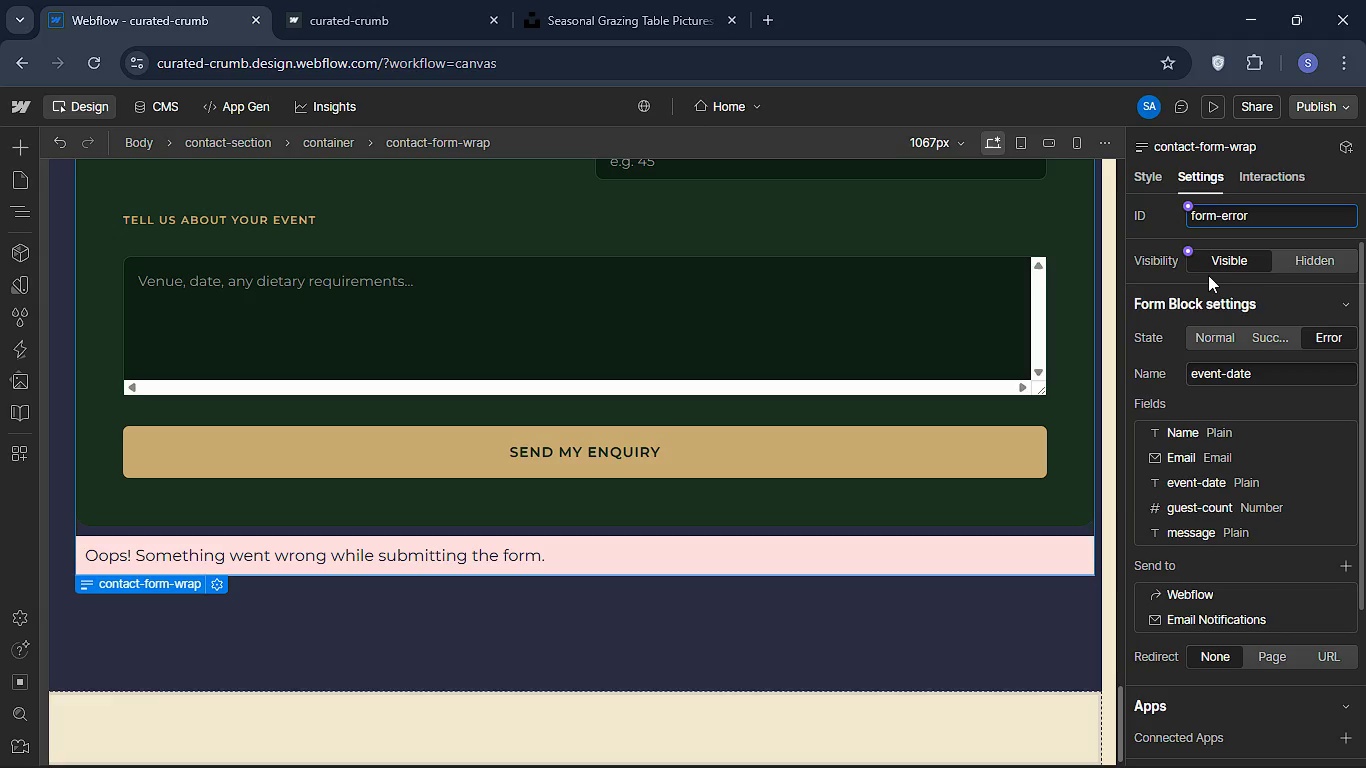 
hold_key(key=Backspace, duration=0.94)
 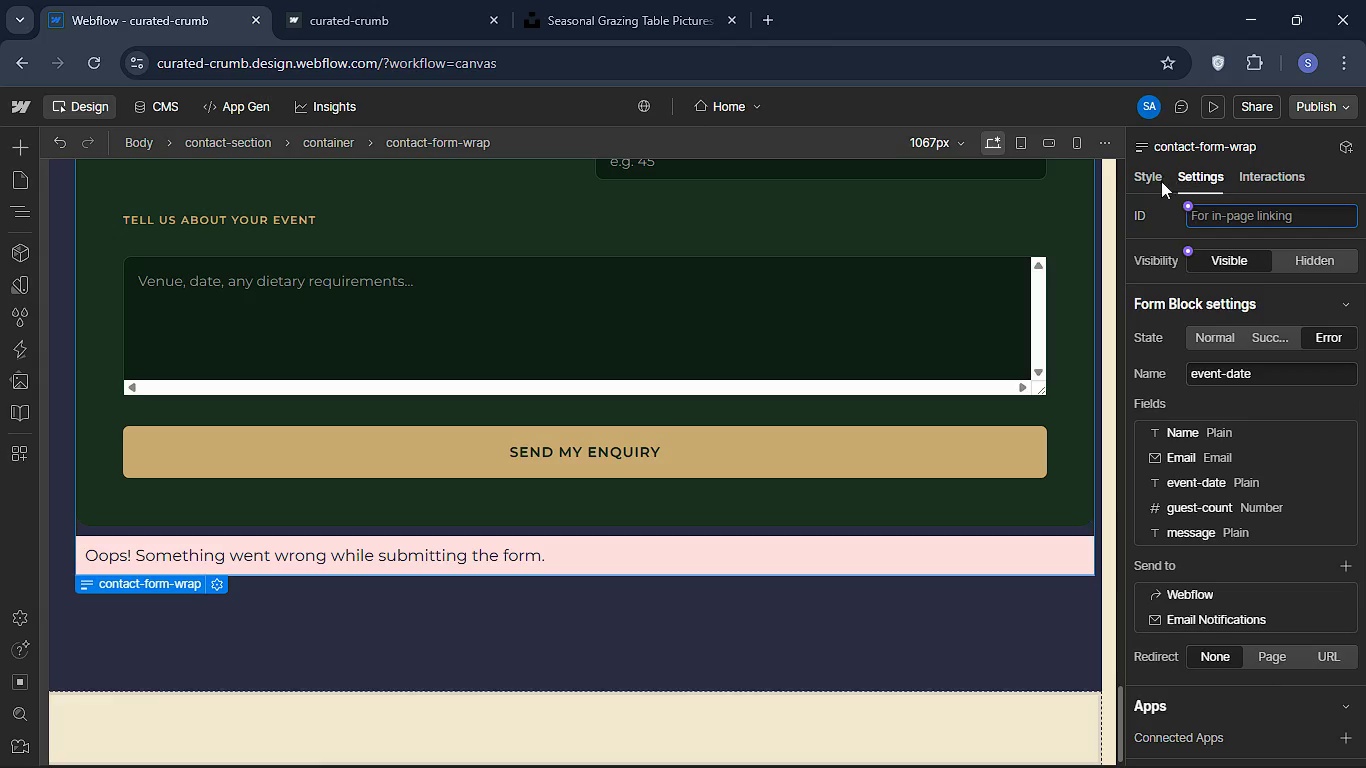 
left_click([1159, 181])
 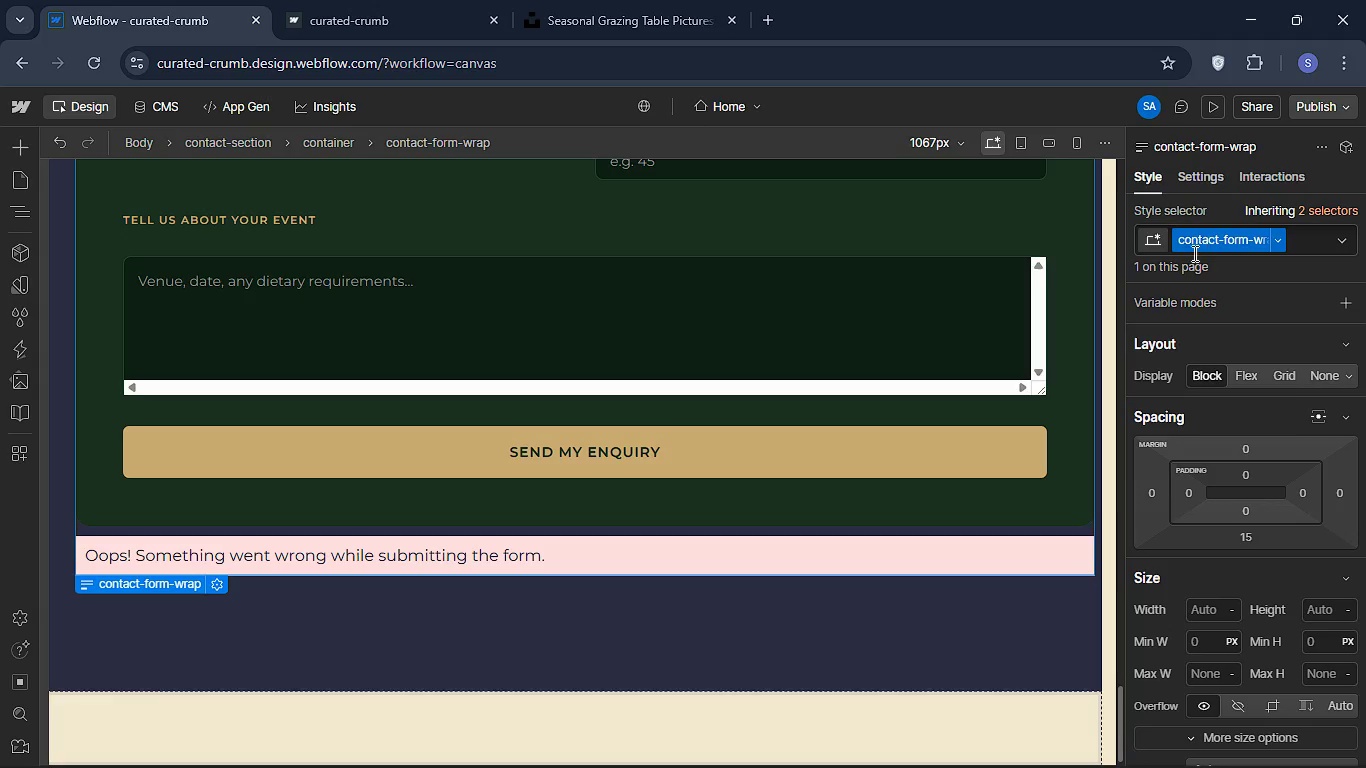 
left_click([673, 559])
 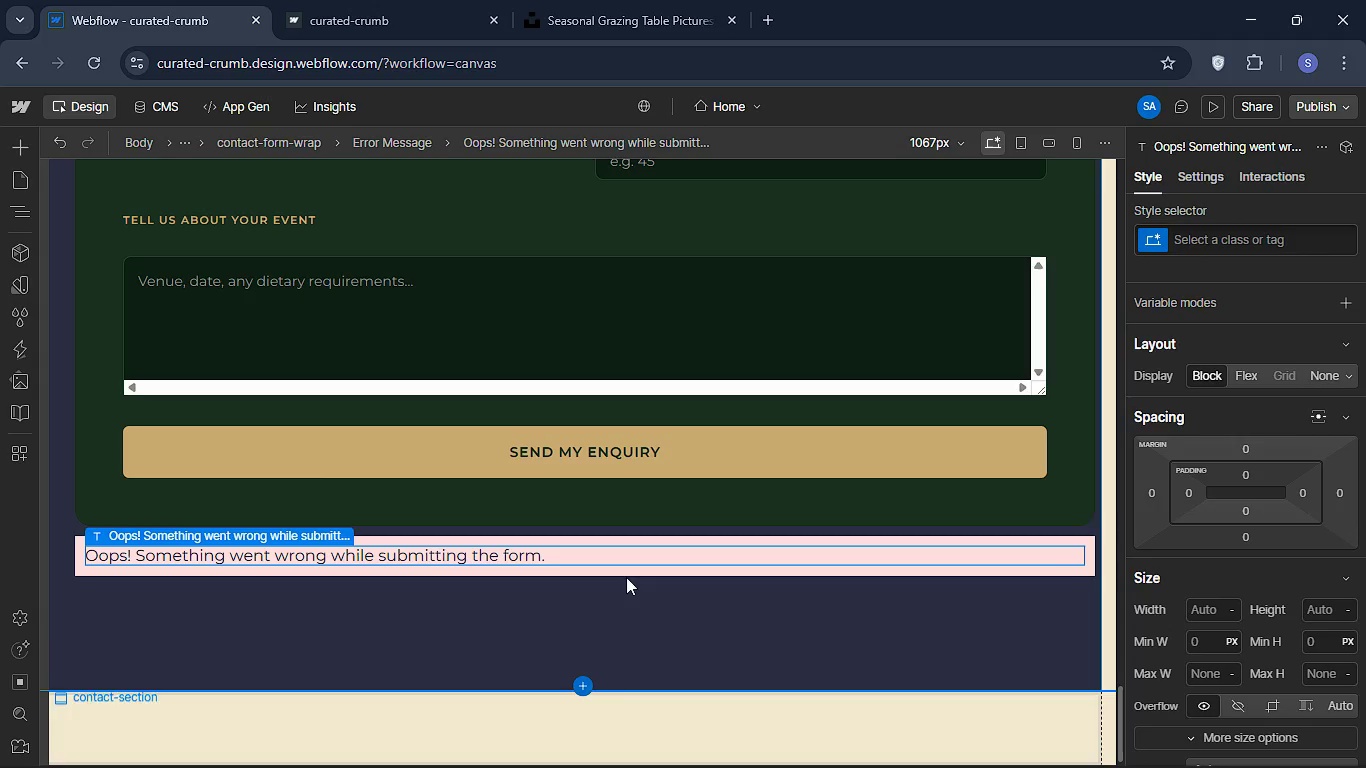 
left_click([626, 569])
 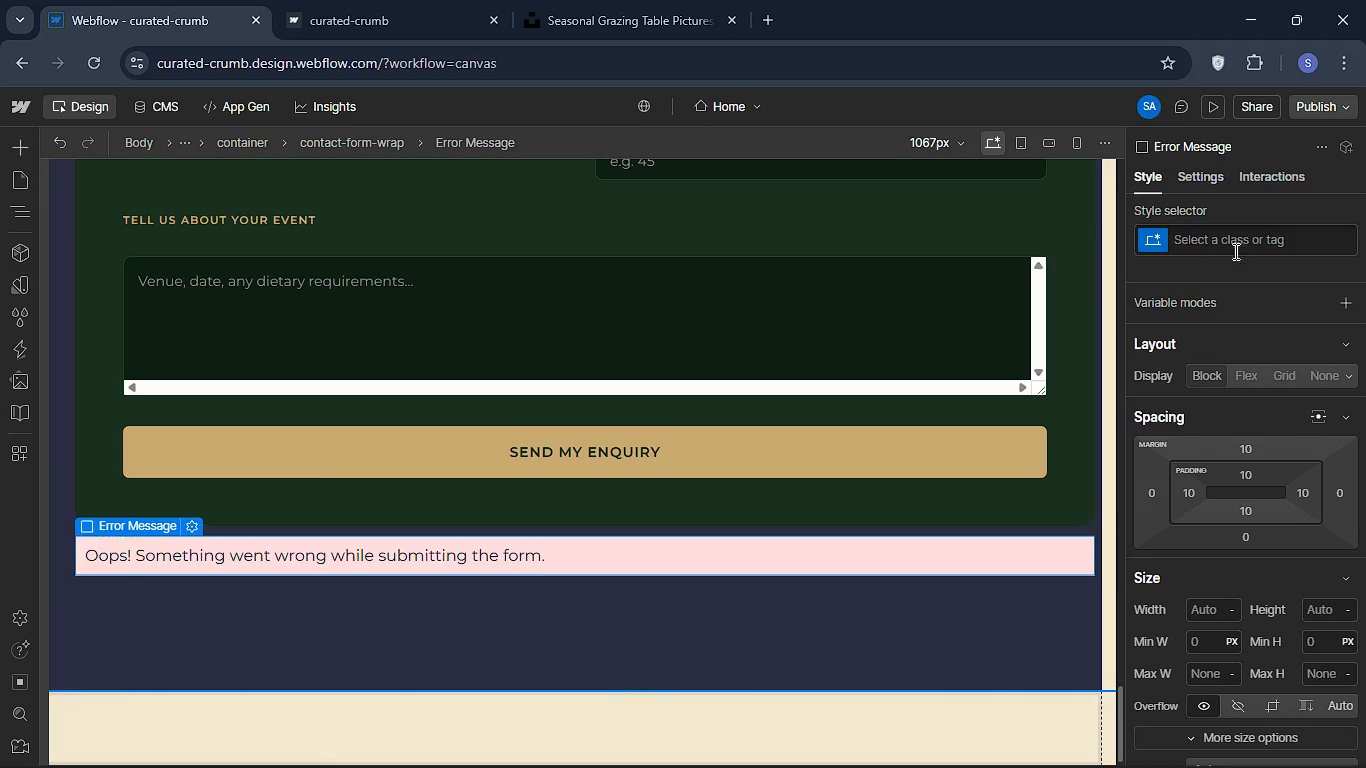 
left_click([1226, 240])
 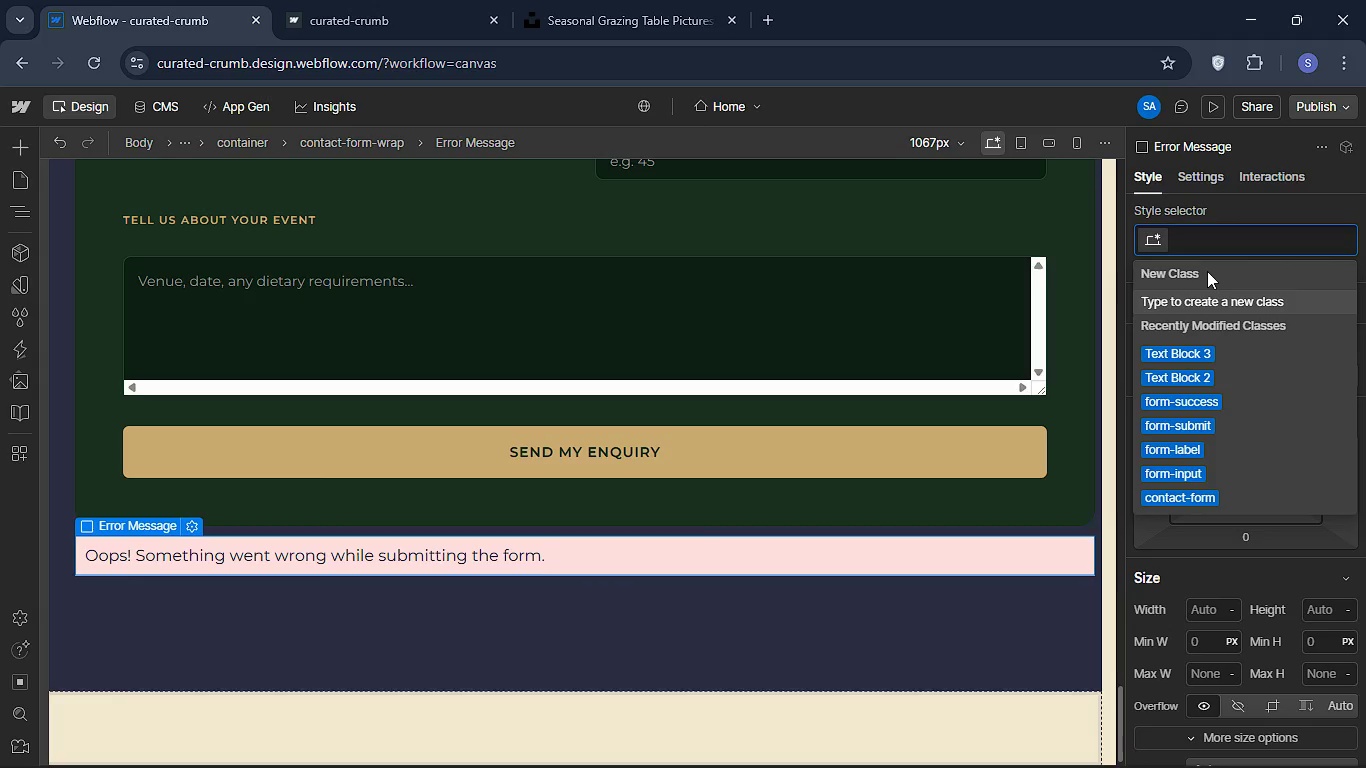 
type(for )
key(Backspace)
type(m-error )
key(Backspace)
 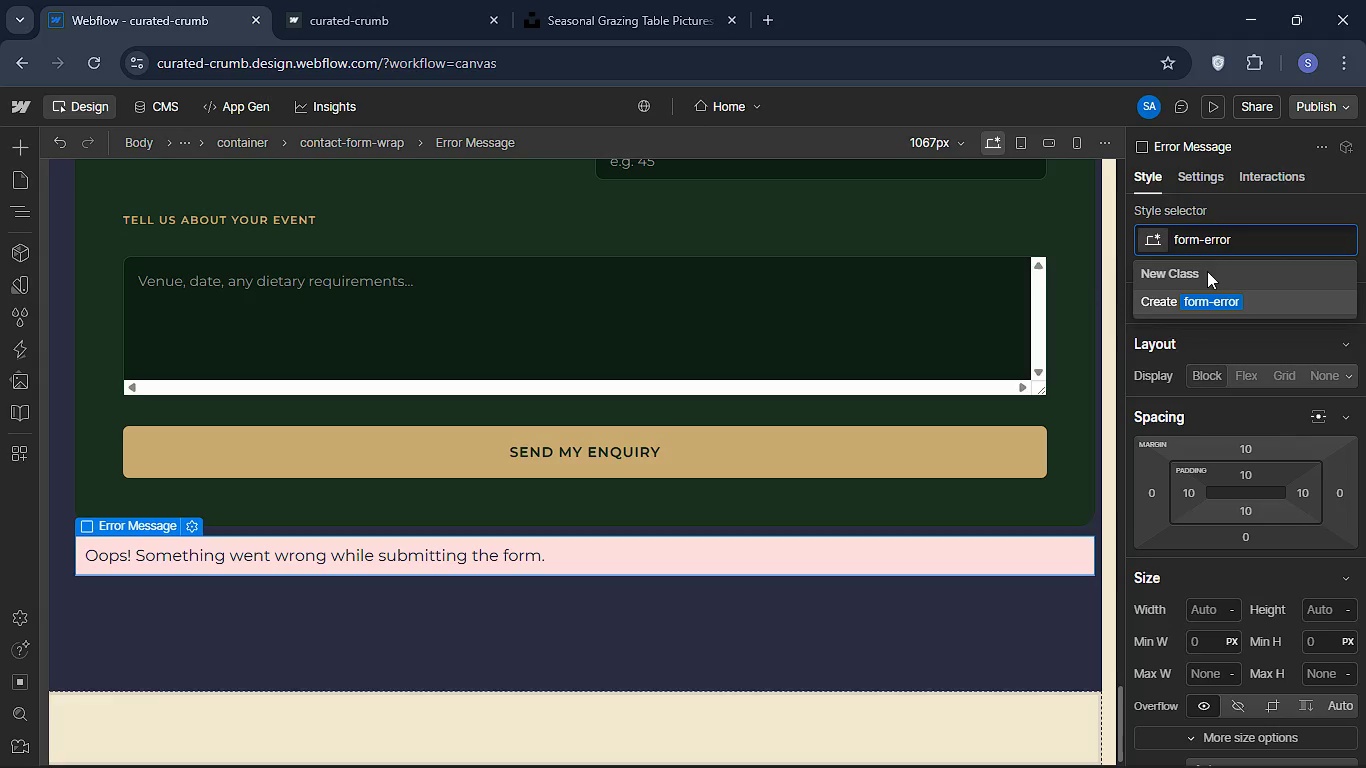 
key(Enter)
 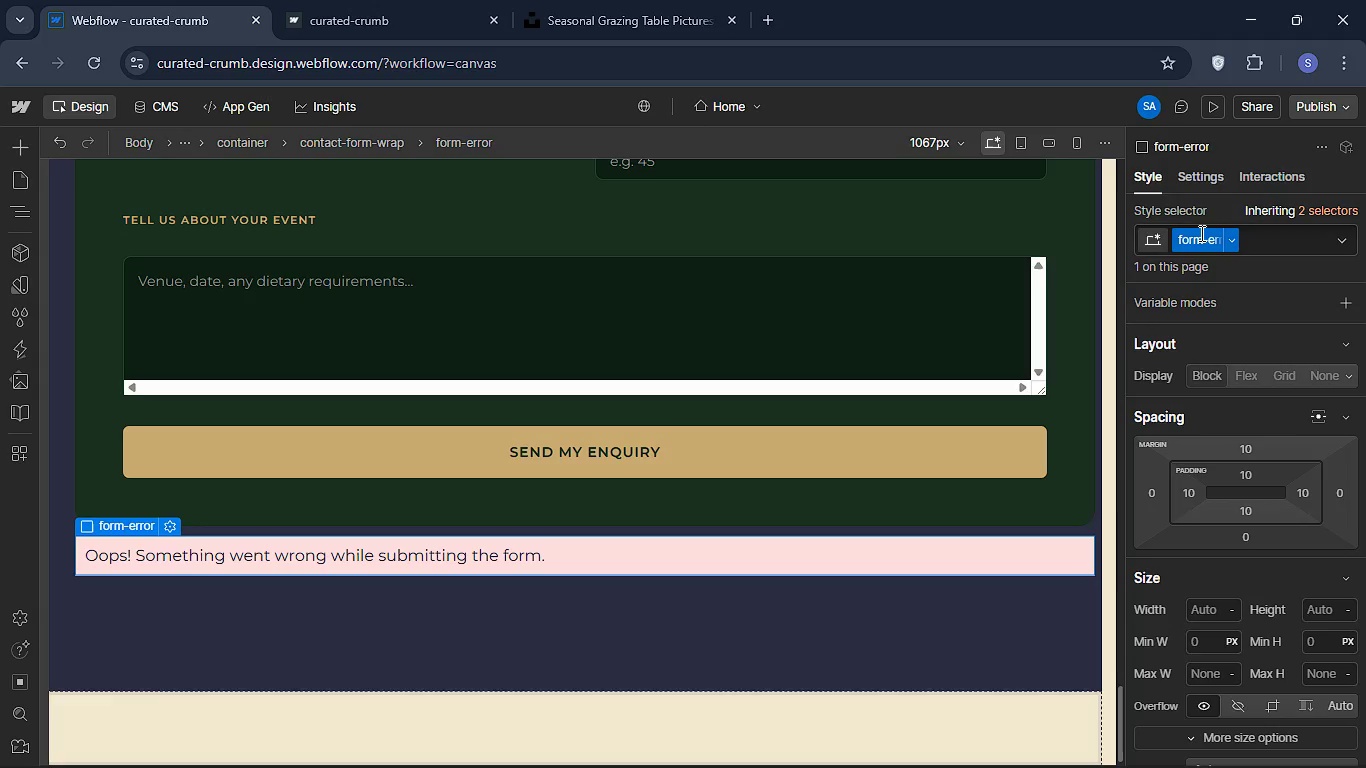 
wait(7.77)
 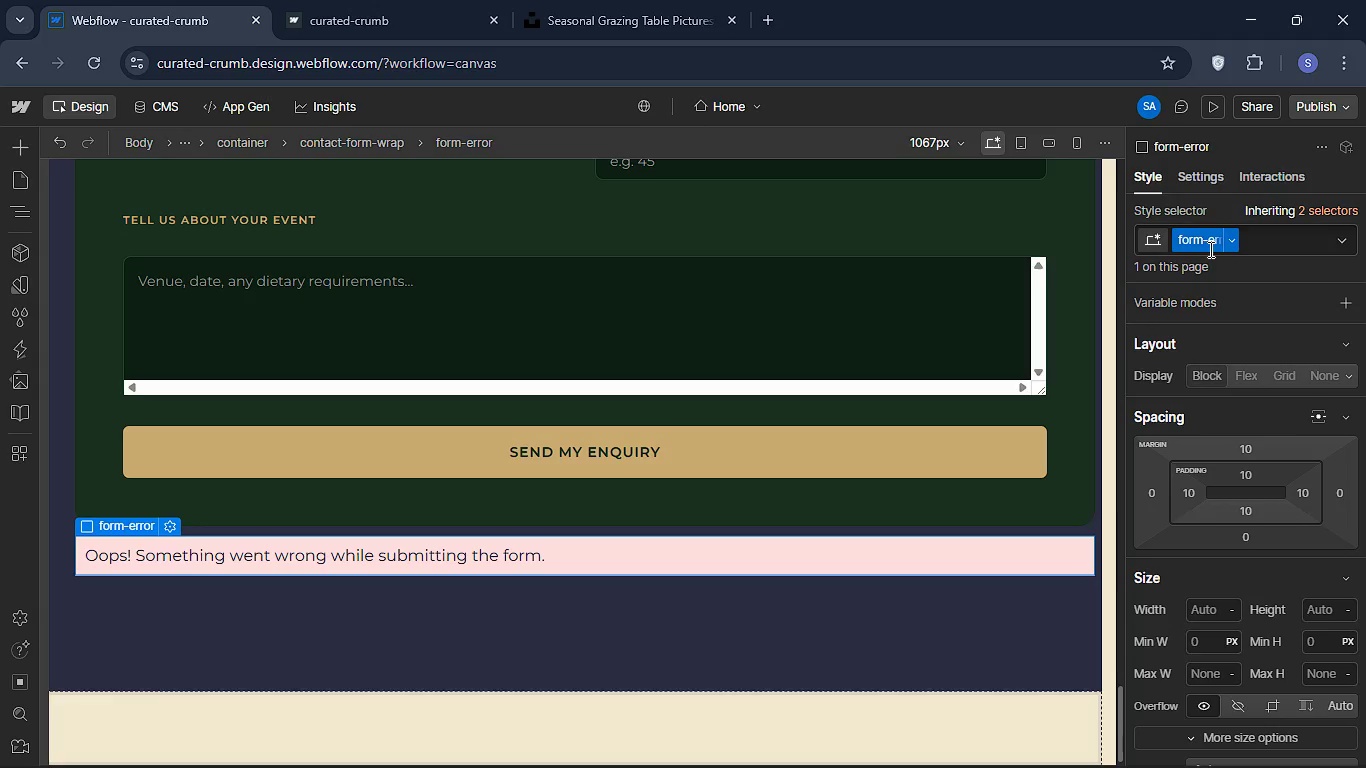 
scroll: coordinate [1240, 436], scroll_direction: down, amount: 16.0
 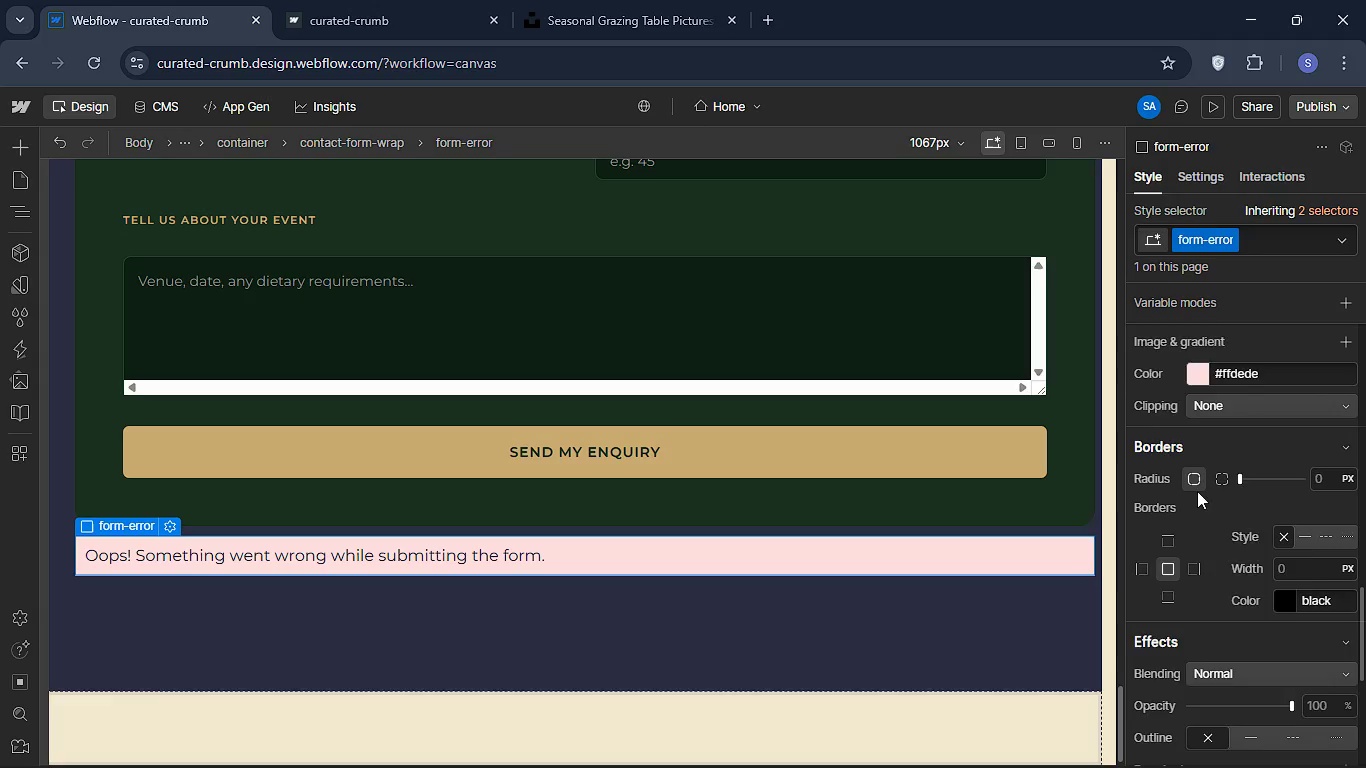 
scroll: coordinate [1197, 491], scroll_direction: up, amount: 1.0
 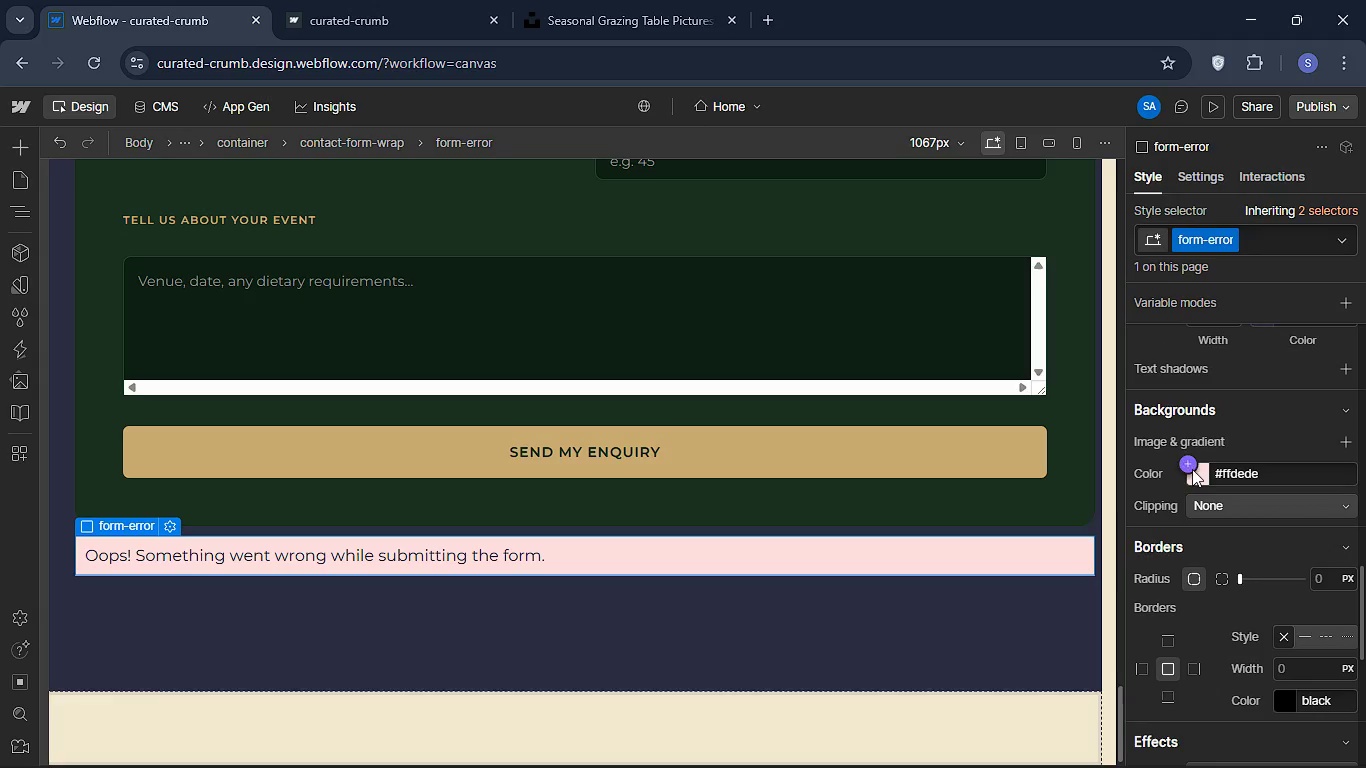 
left_click([1192, 469])
 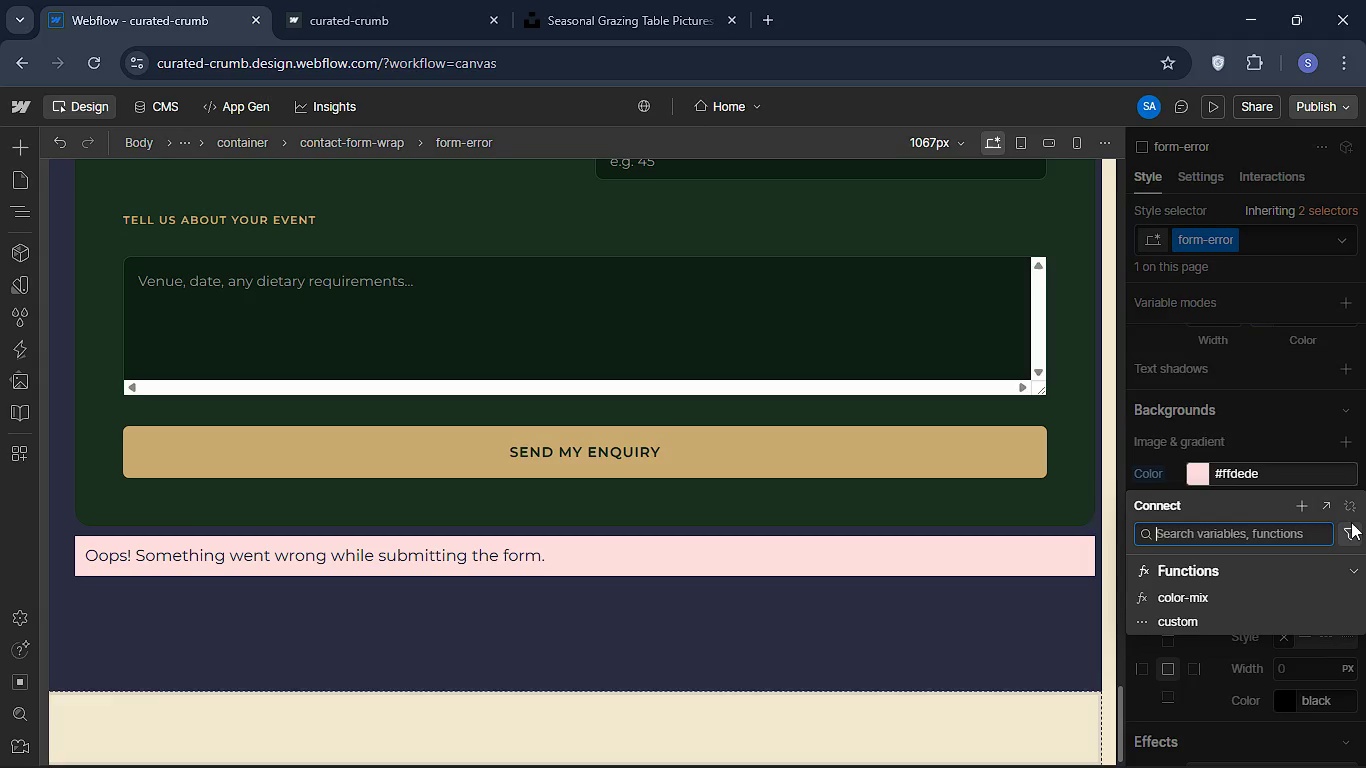 
left_click([1273, 423])
 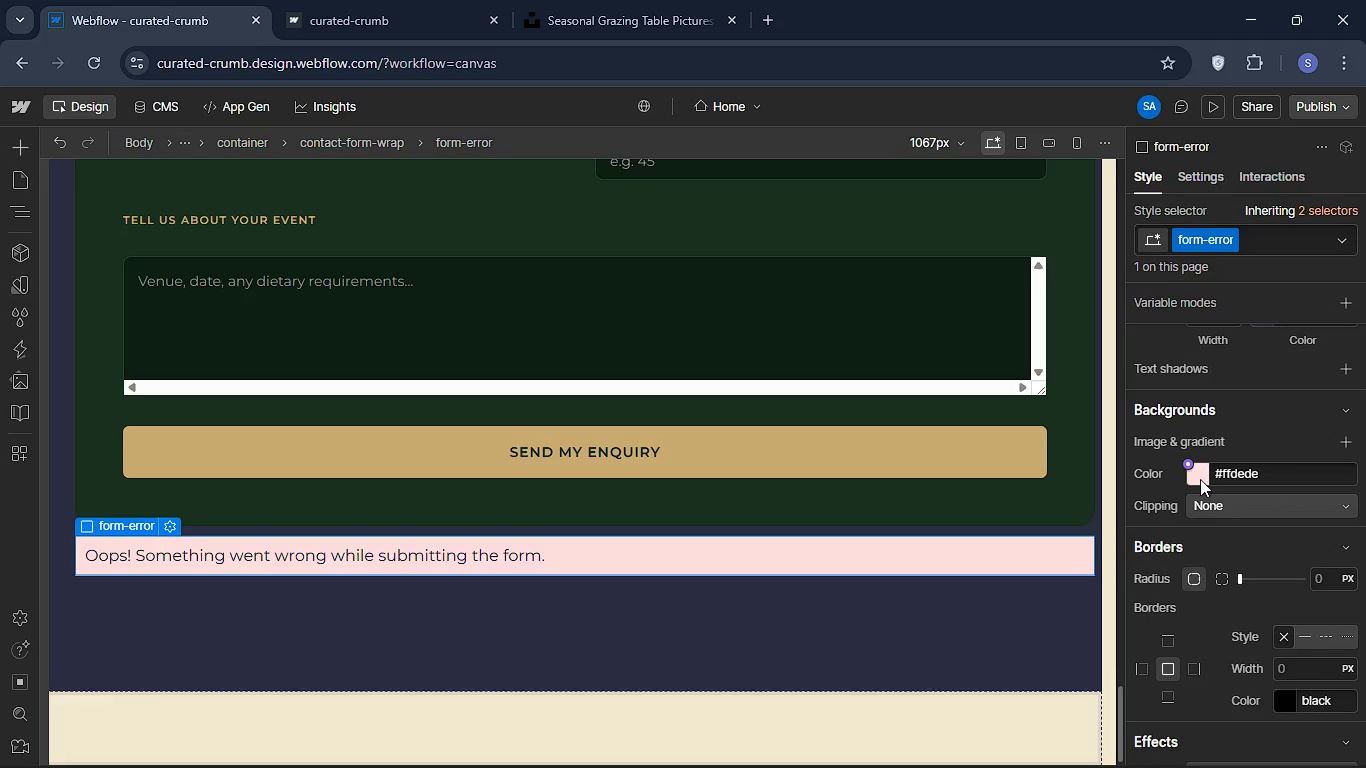 
left_click([1200, 479])
 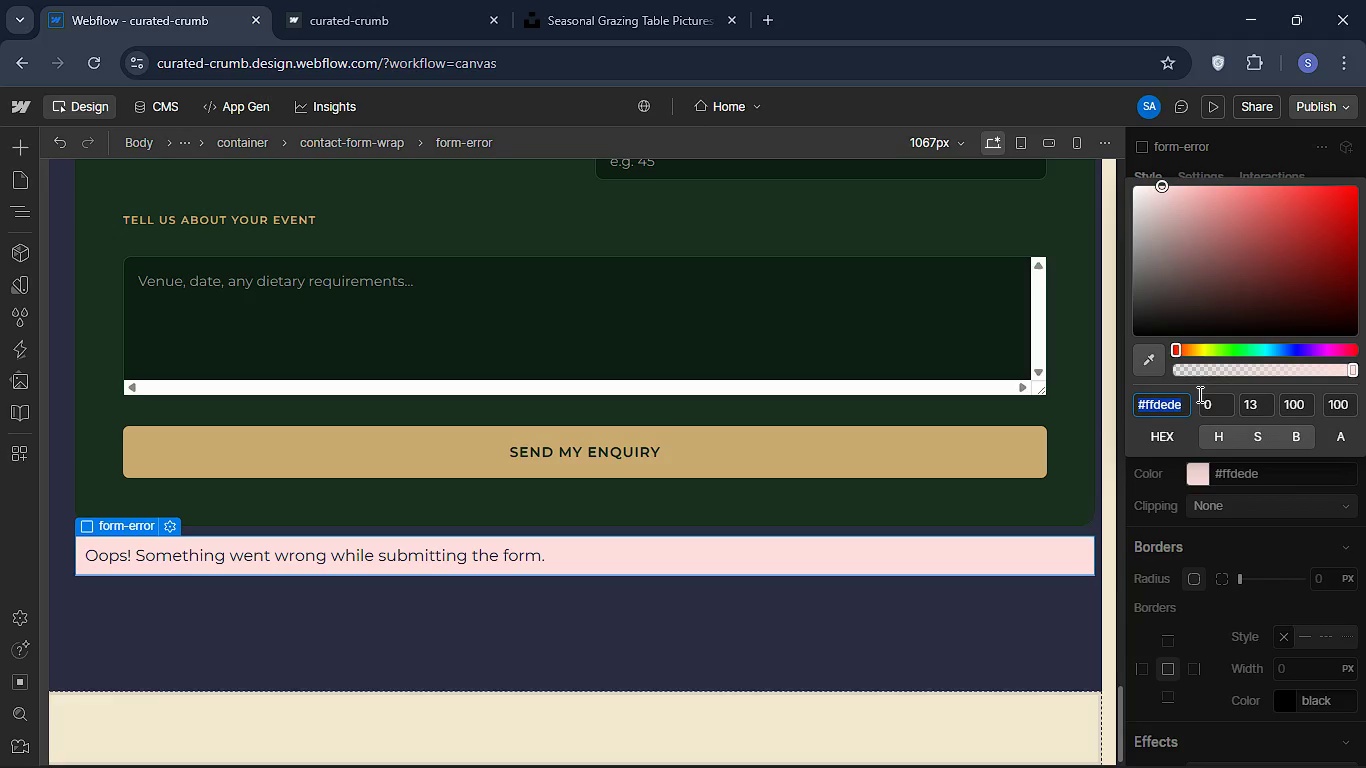 
key(Backspace)
 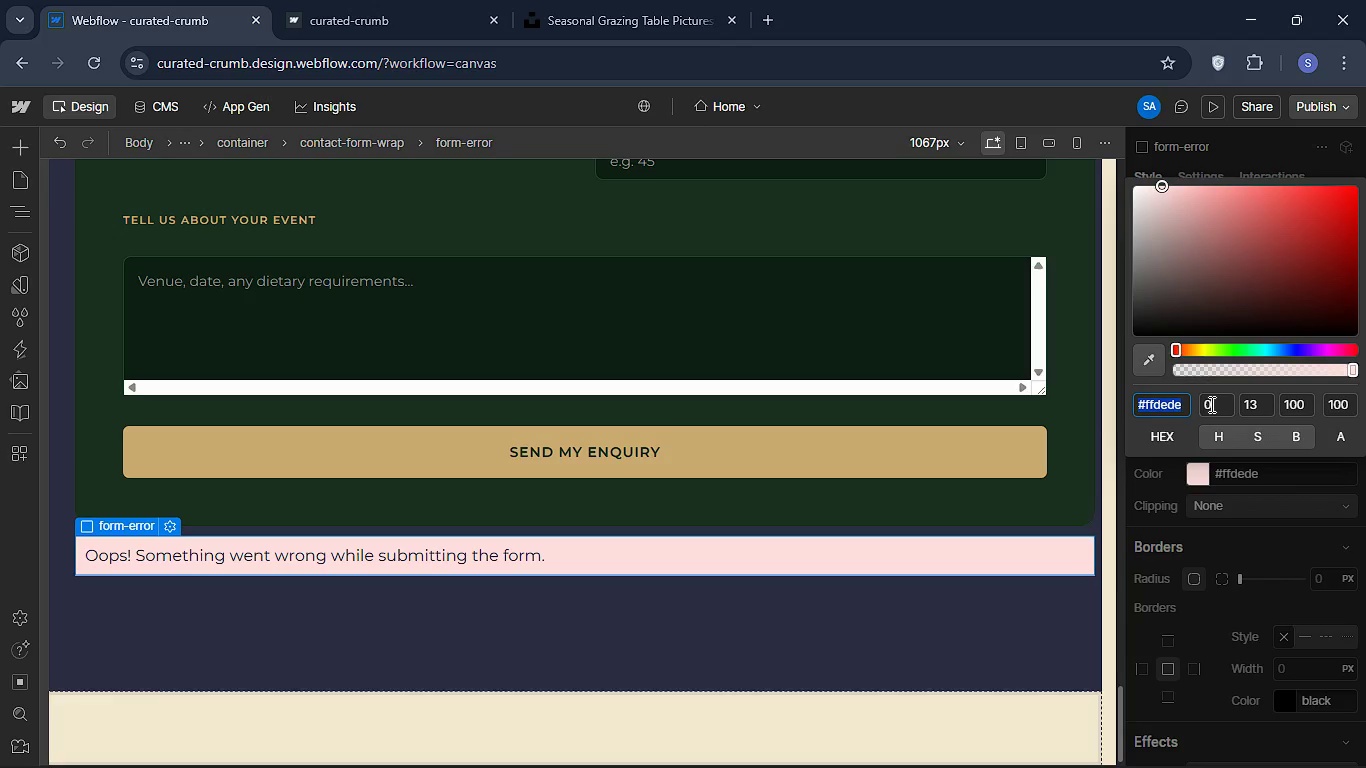 
key(Shift+3)
 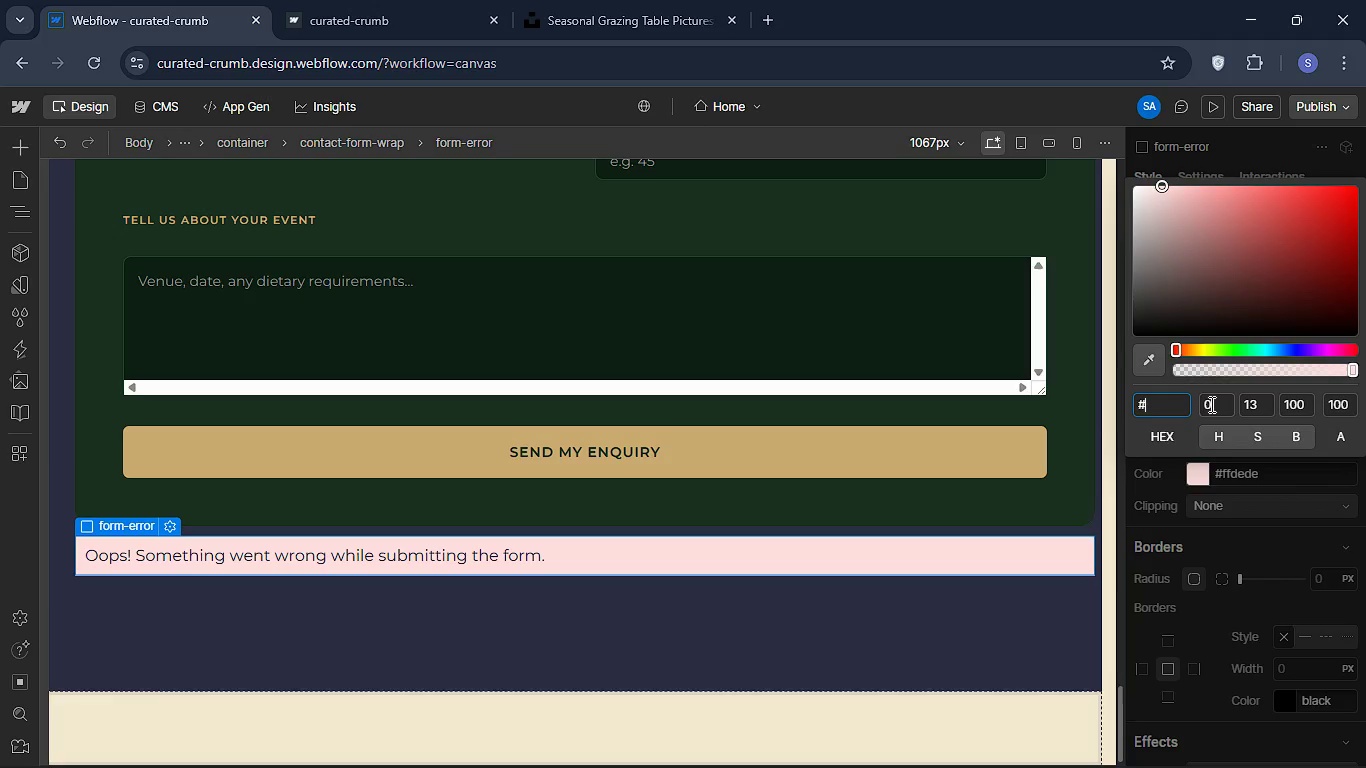 
type(3a1515)
 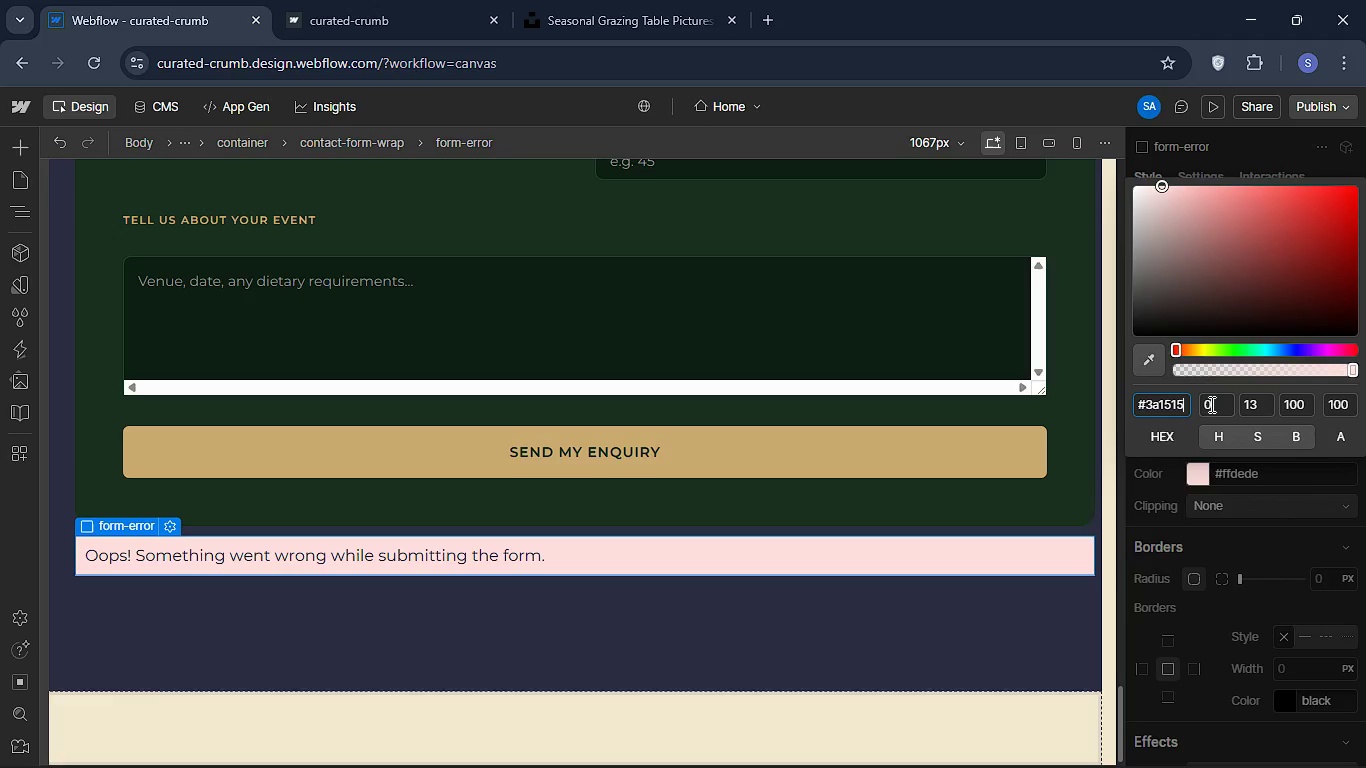 
key(Enter)
 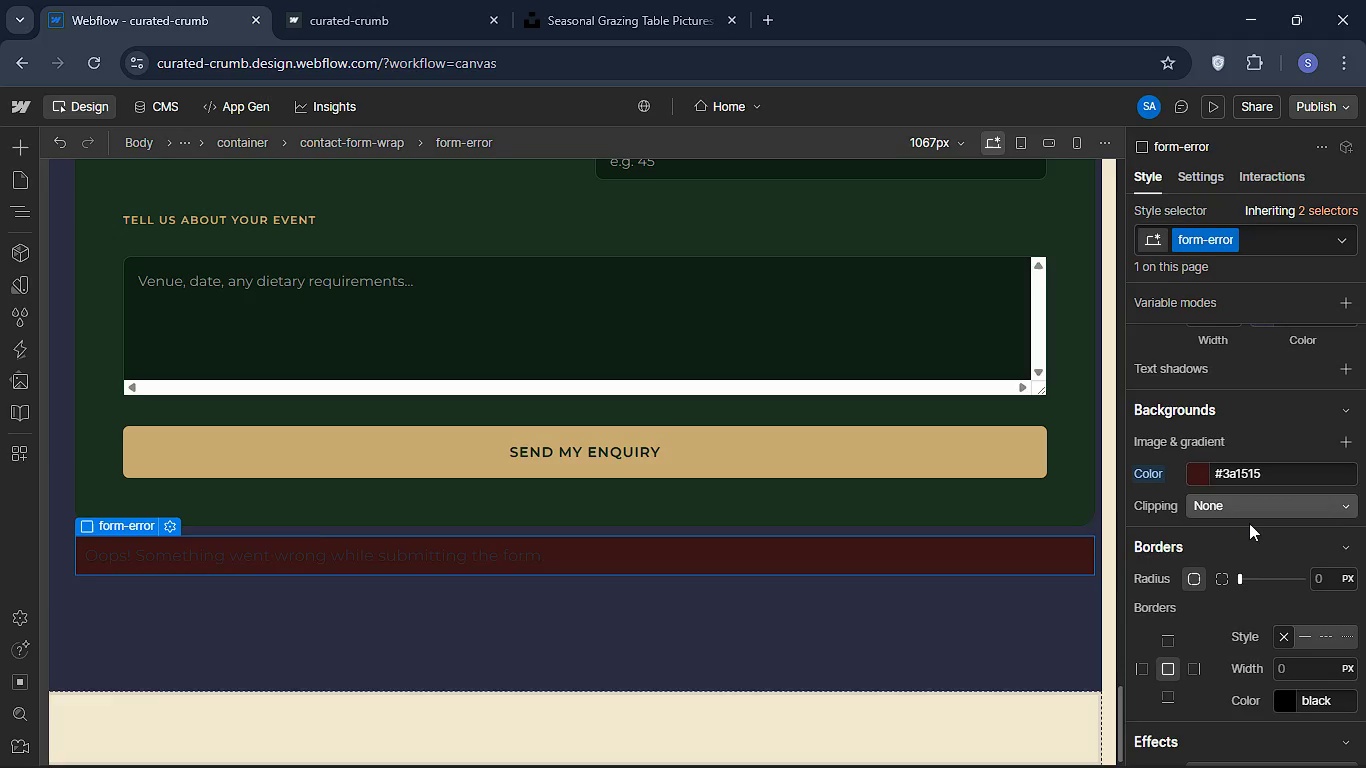 
wait(7.52)
 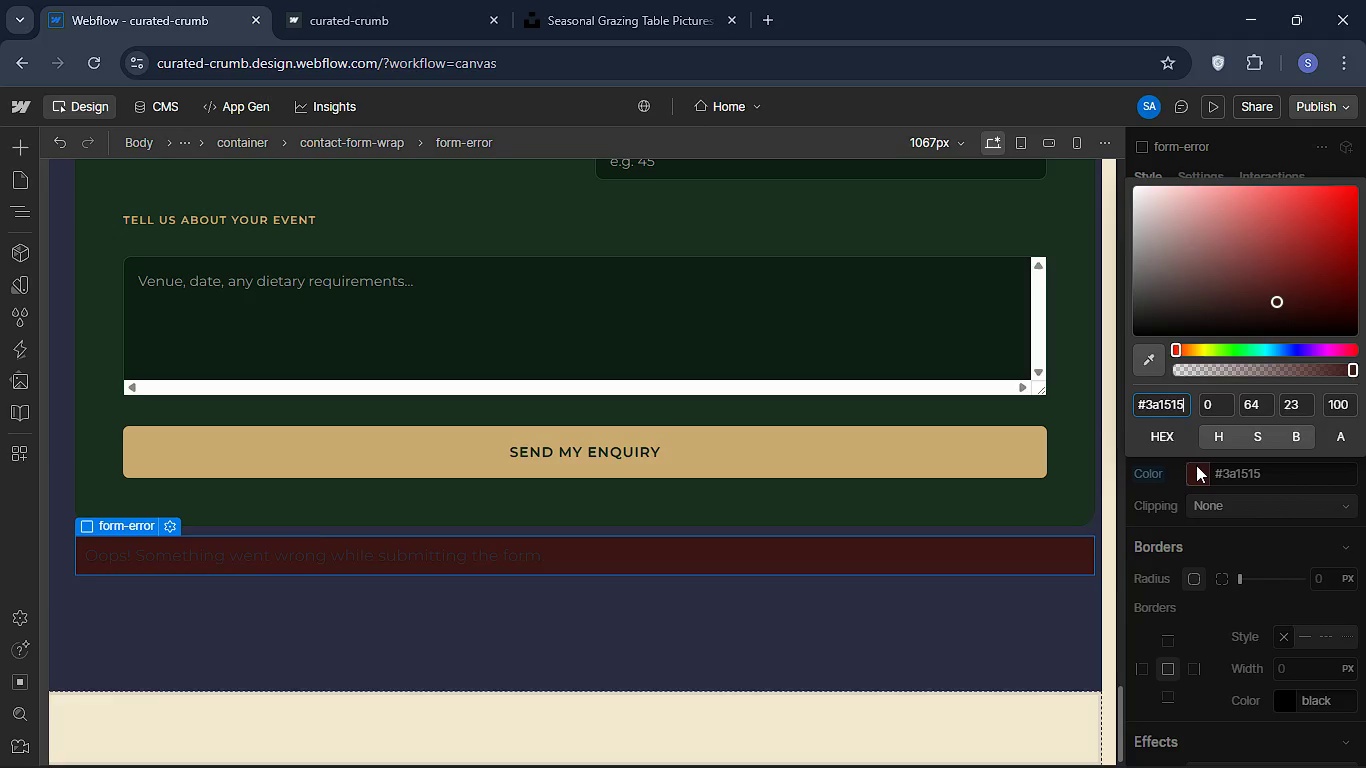 
scroll: coordinate [1236, 558], scroll_direction: down, amount: 3.0
 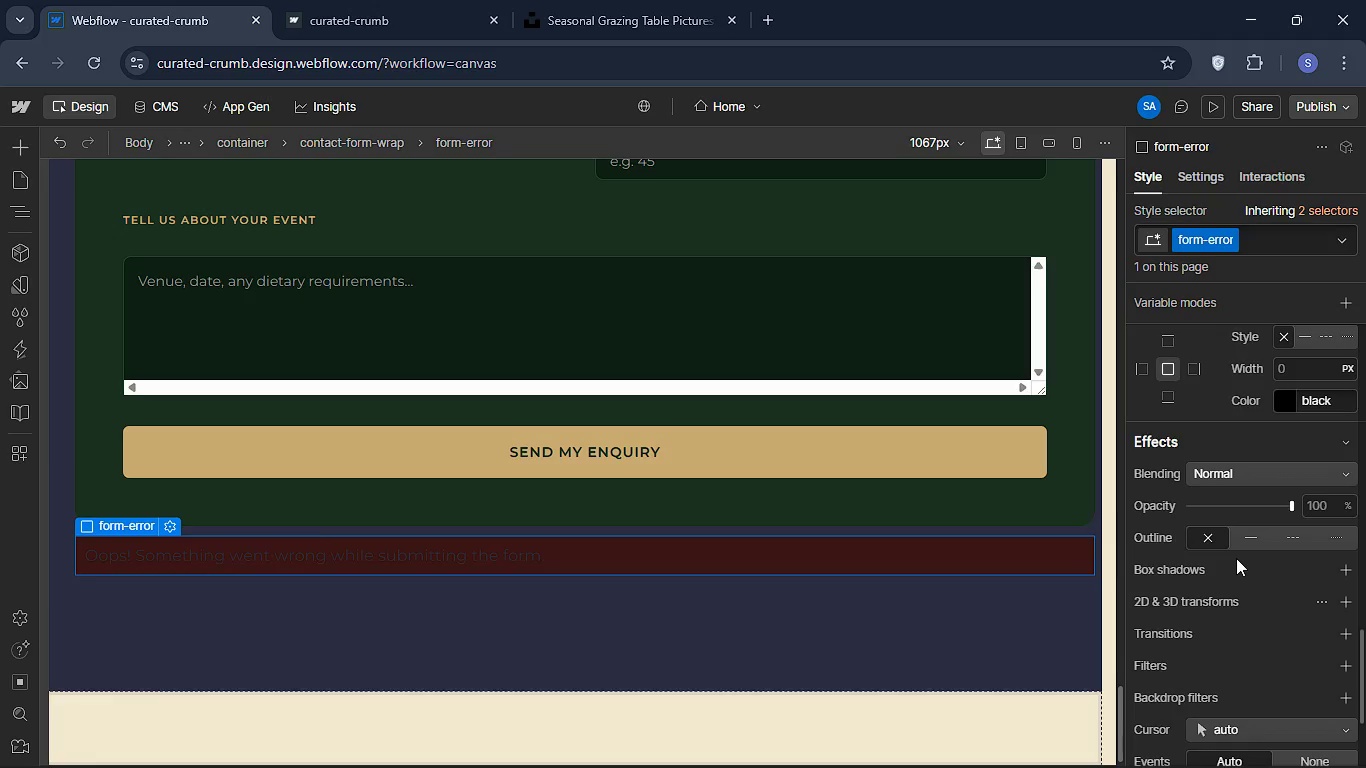 
scroll: coordinate [1232, 555], scroll_direction: none, amount: 0.0
 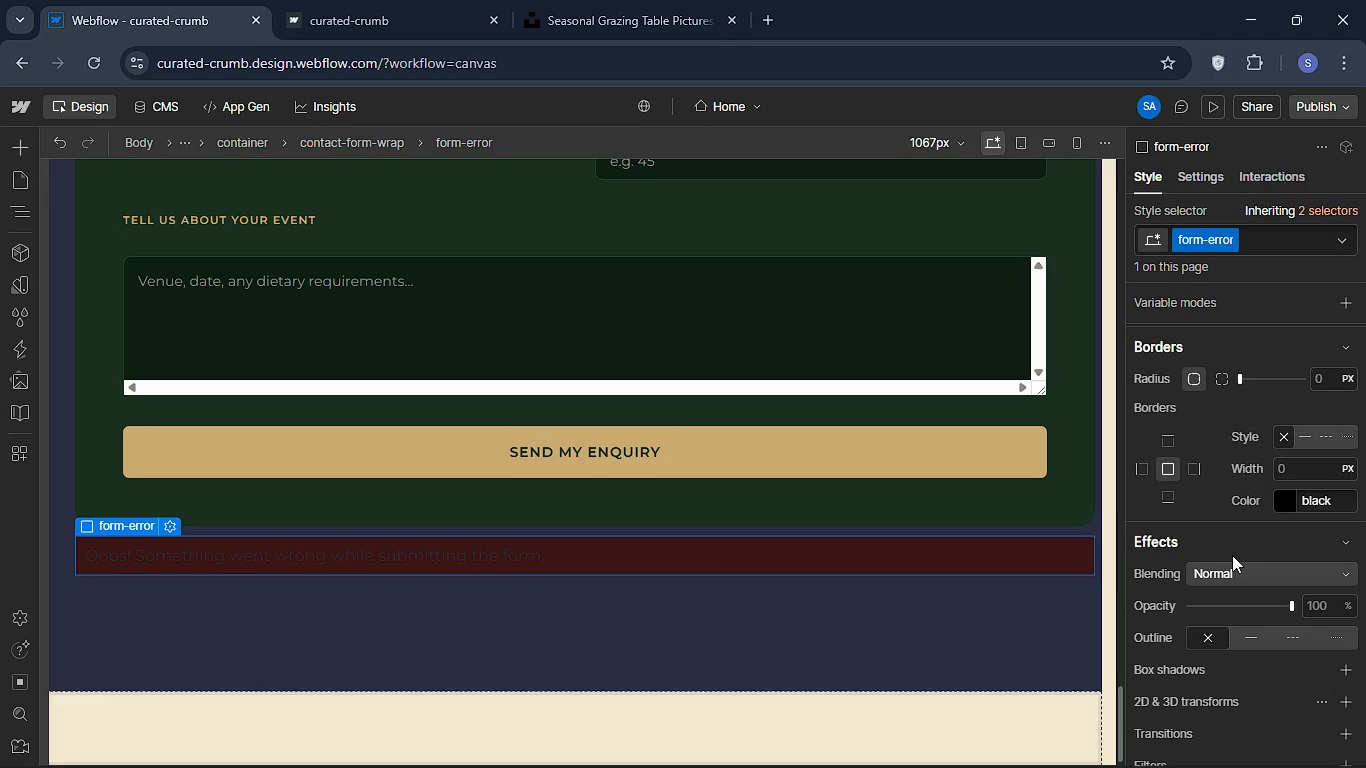 
wait(9.39)
 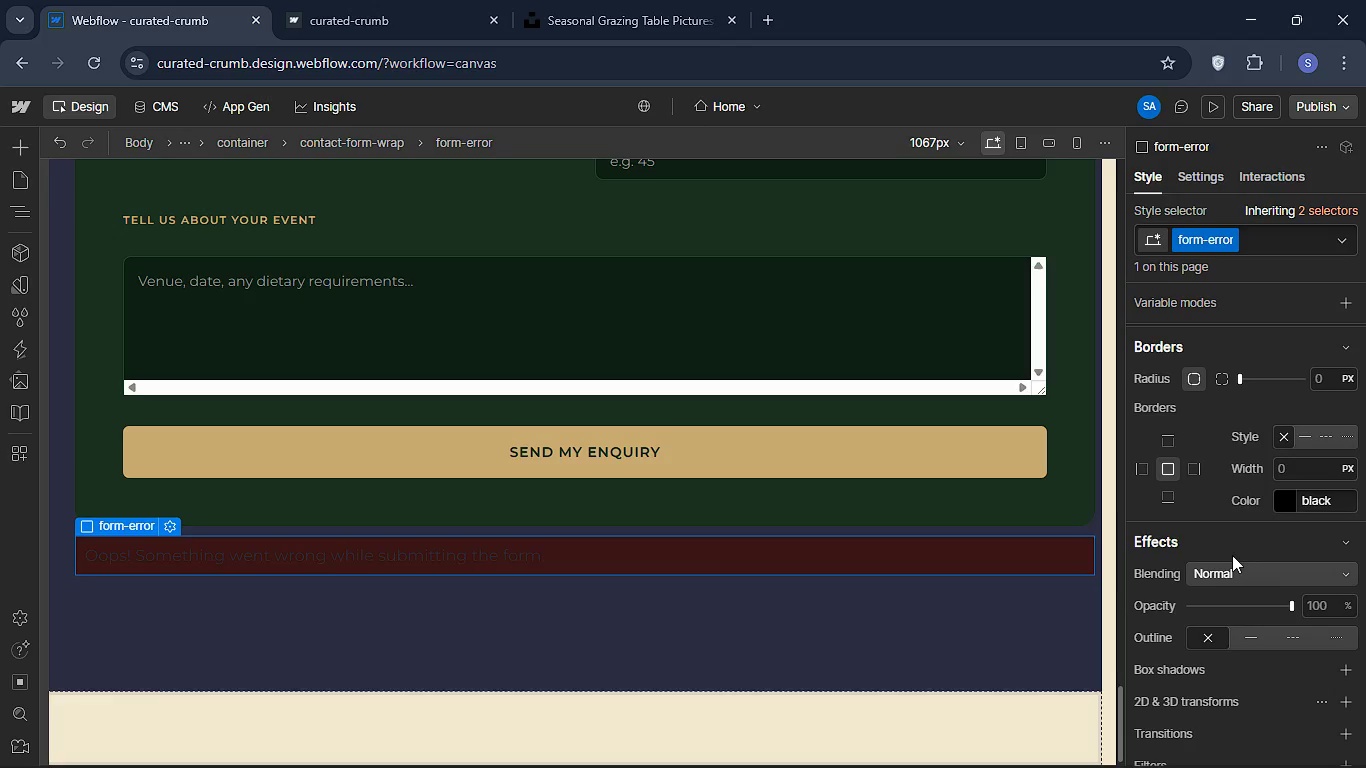 
scroll: coordinate [1232, 555], scroll_direction: down, amount: 5.0
 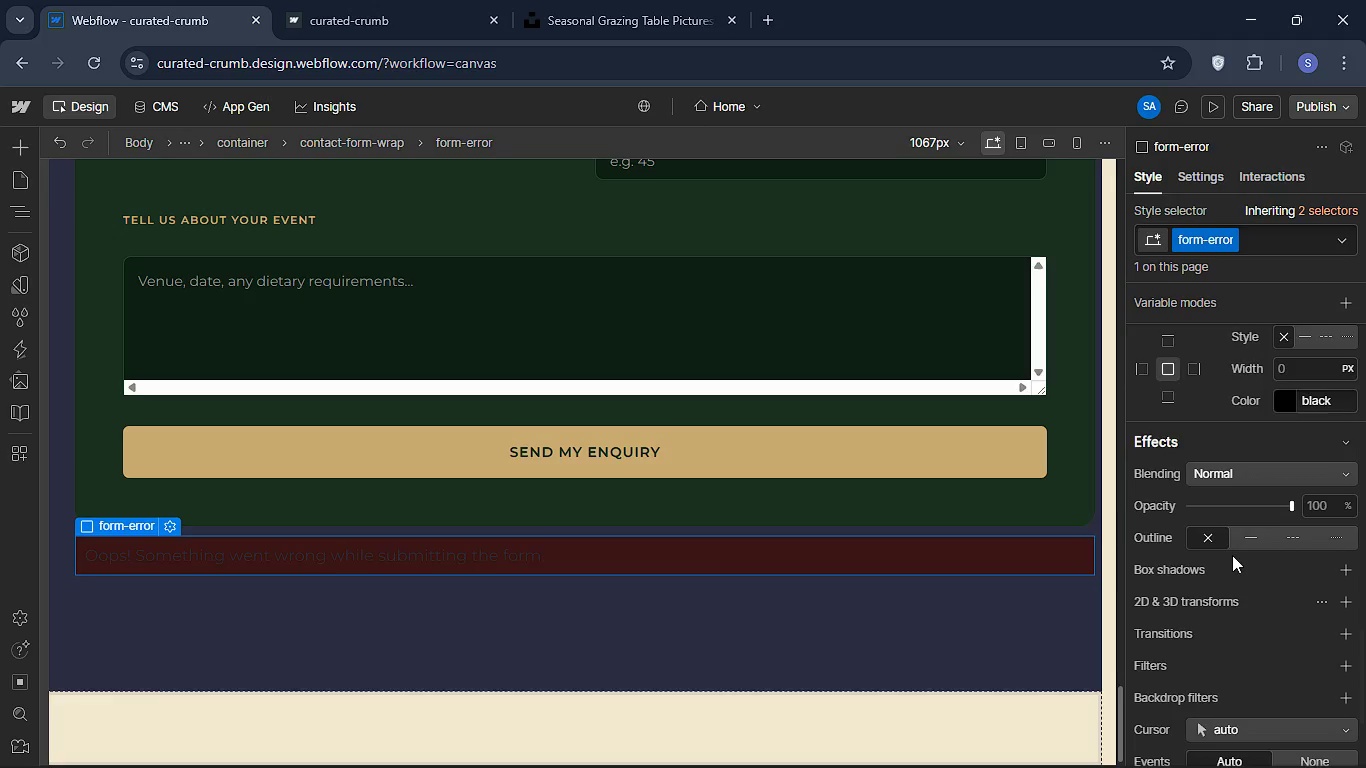 
scroll: coordinate [1232, 555], scroll_direction: up, amount: 1.0
 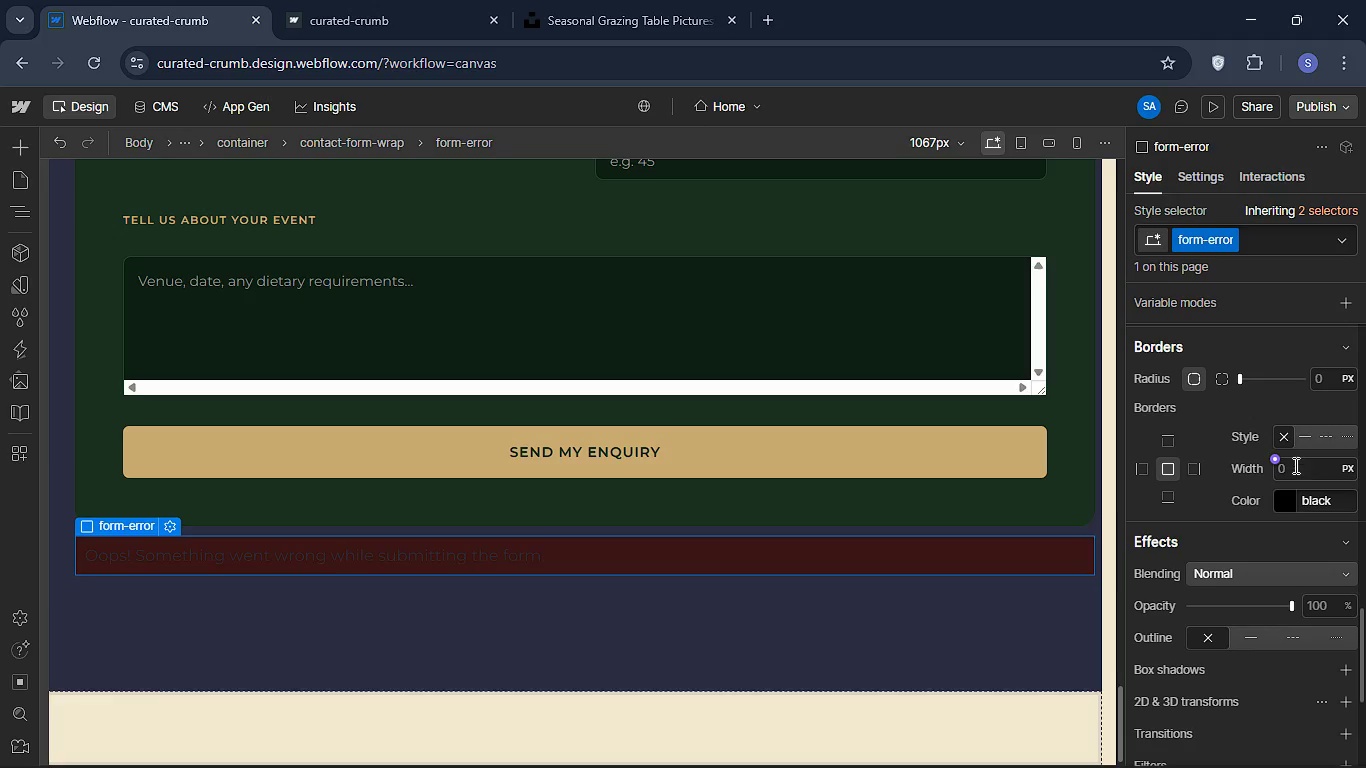 
left_click([1295, 471])
 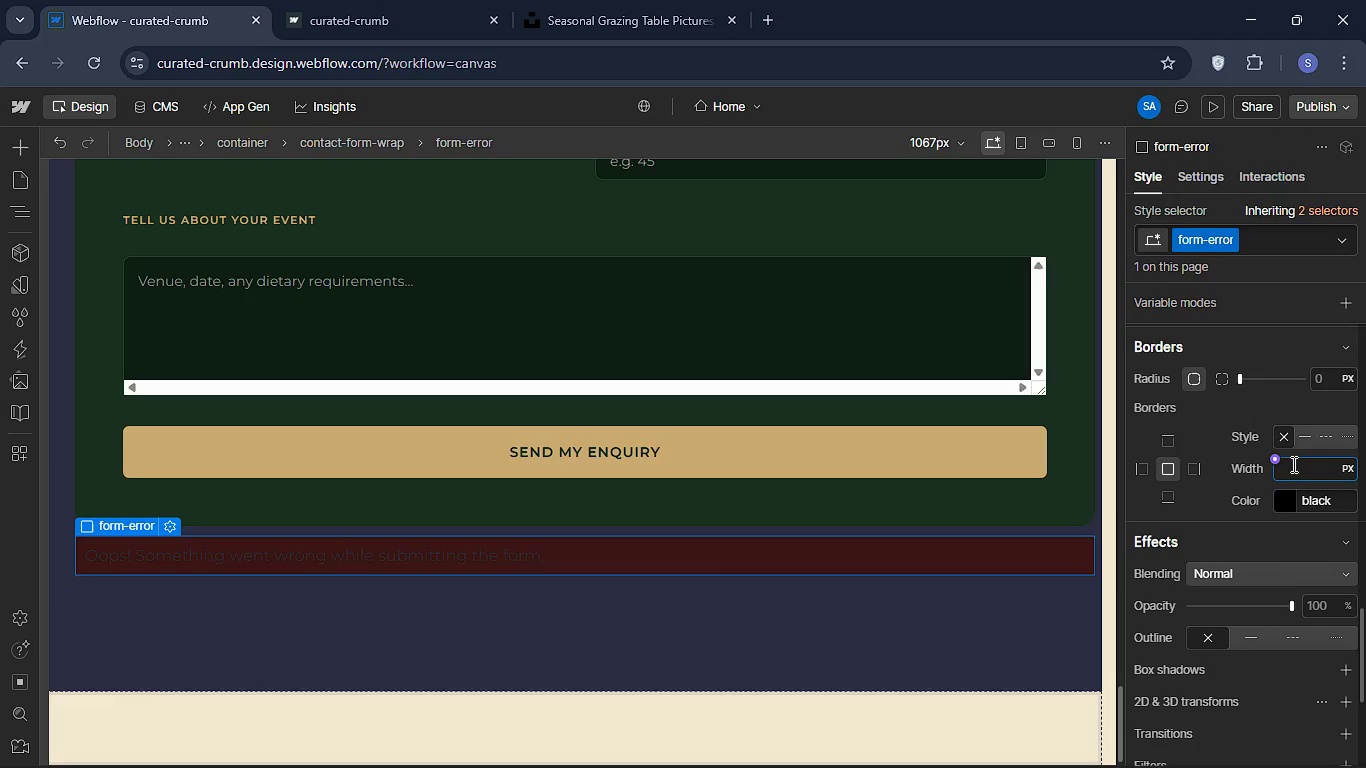 
key(1)
 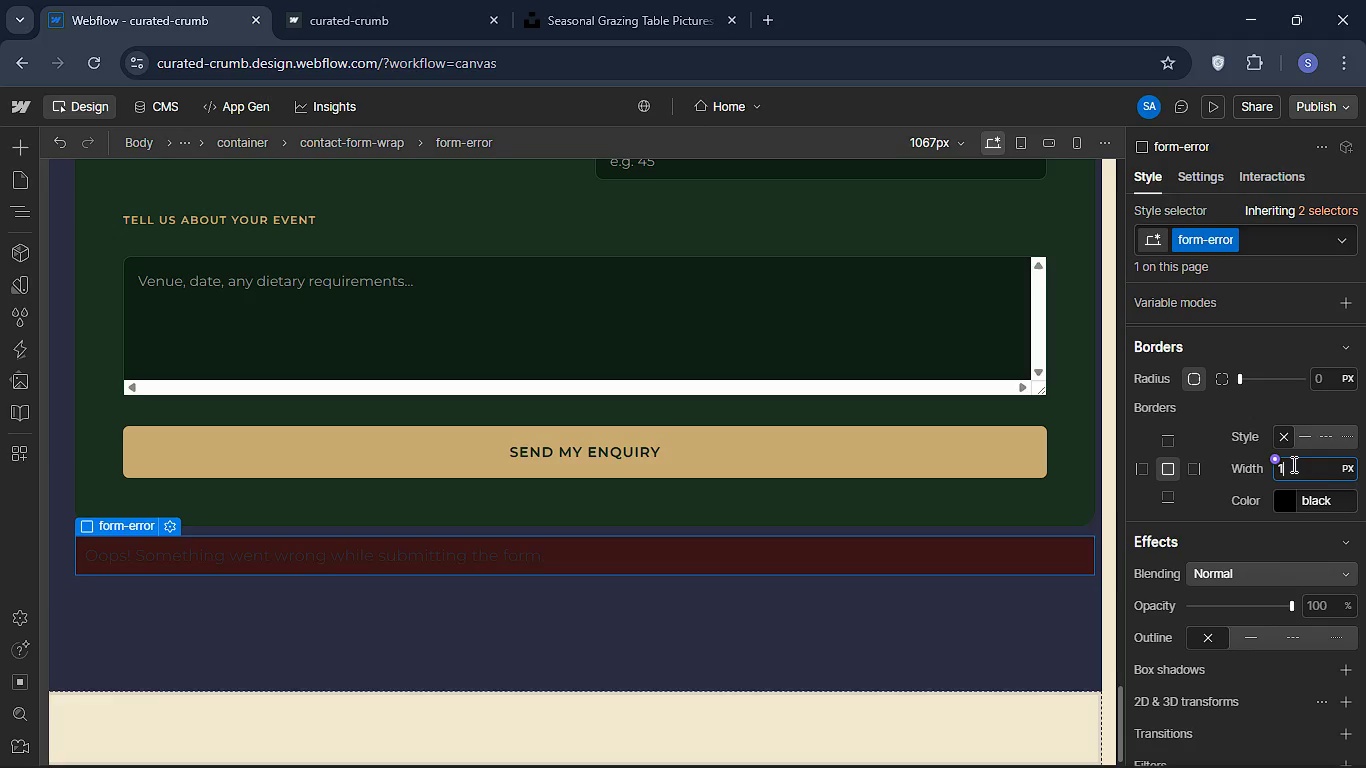 
key(Enter)
 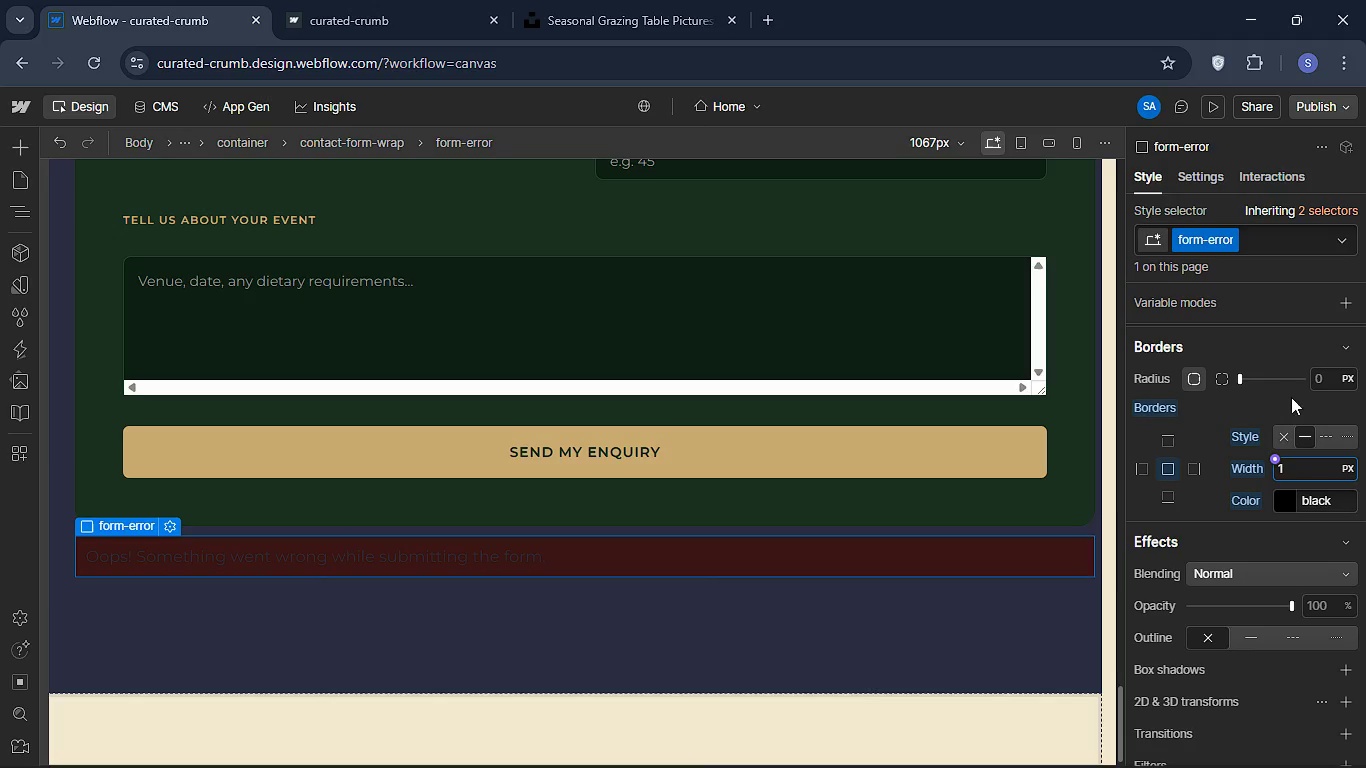 
wait(5.03)
 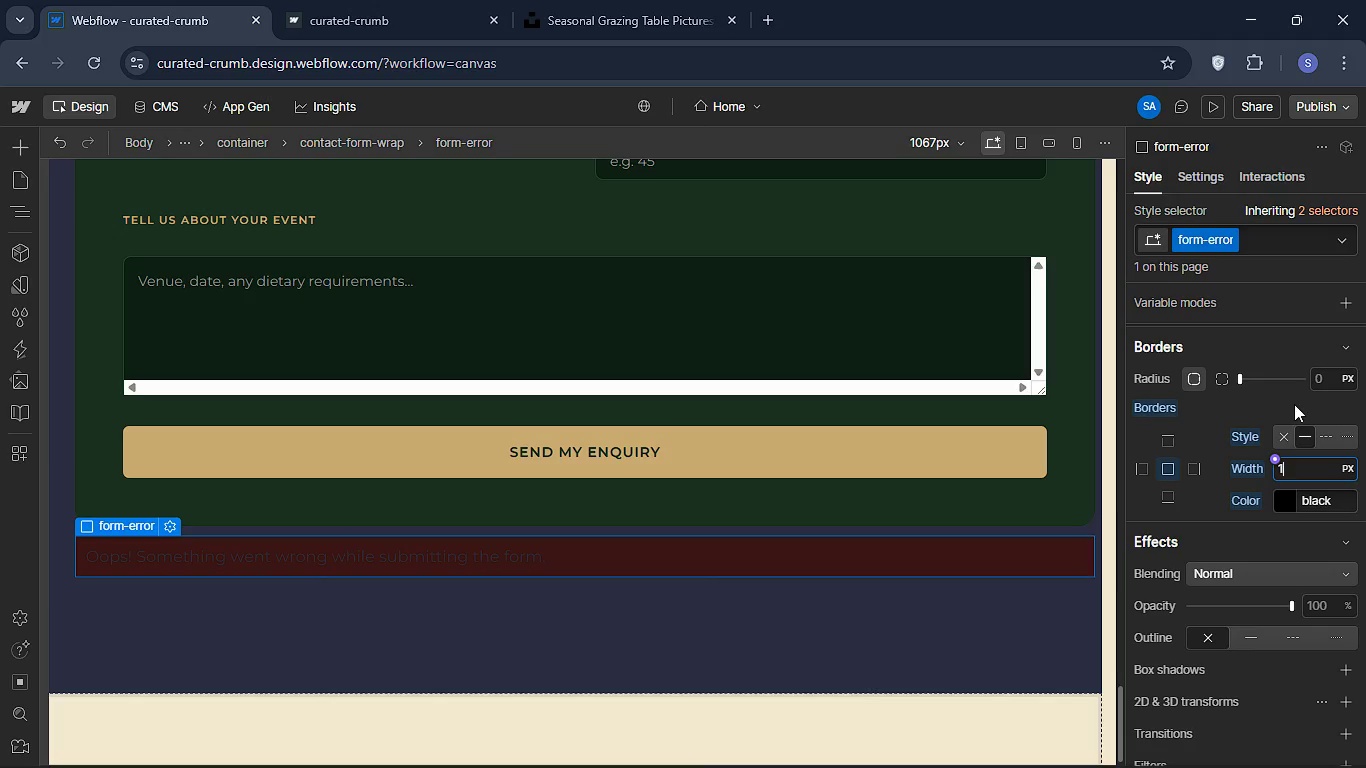 
left_click([1330, 377])
 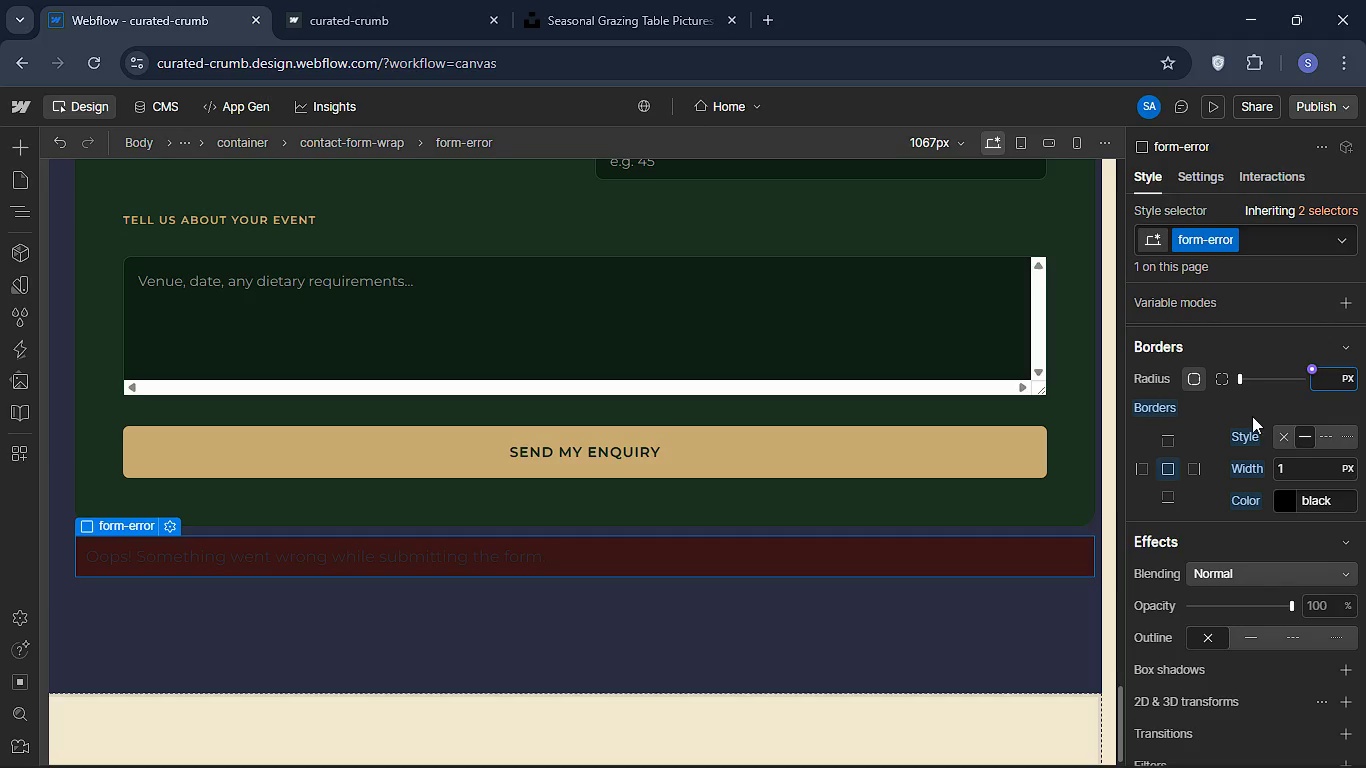 
left_click([1242, 399])
 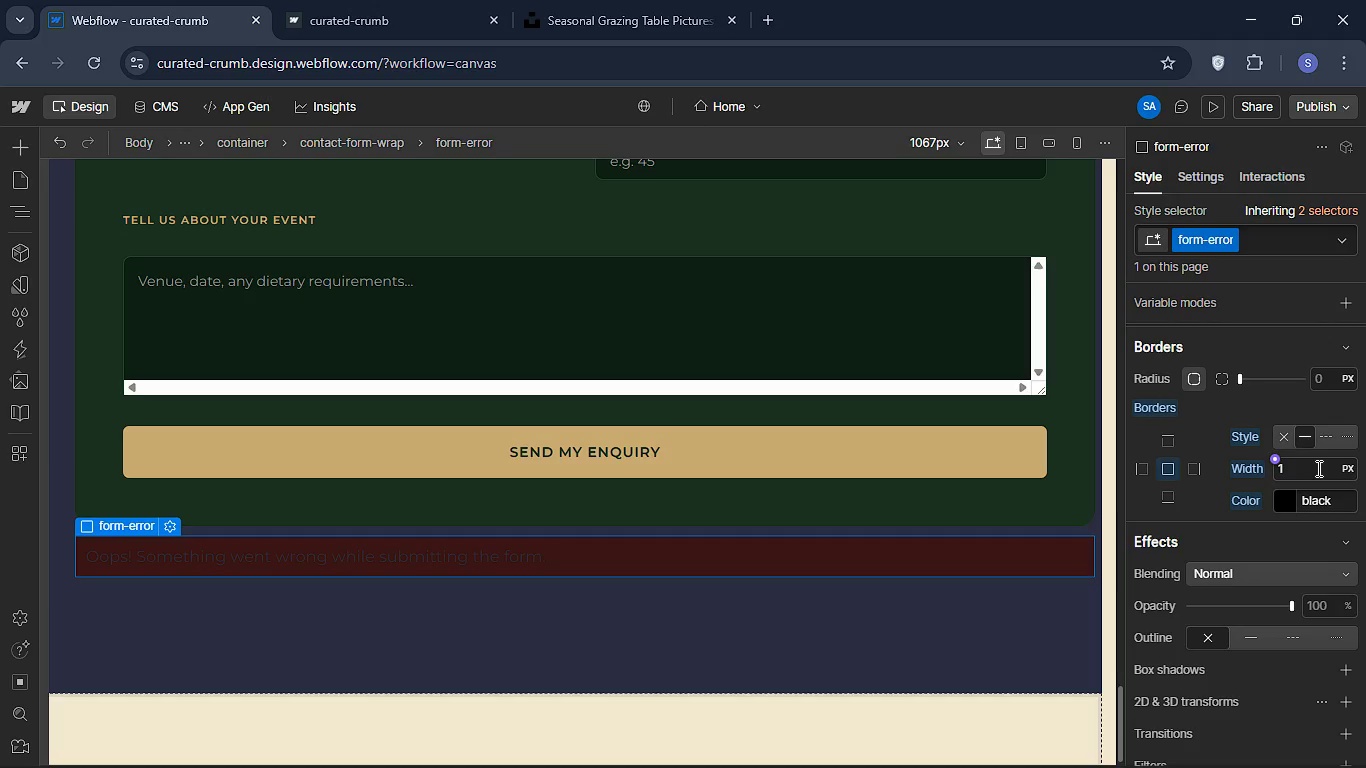 
left_click([1317, 468])
 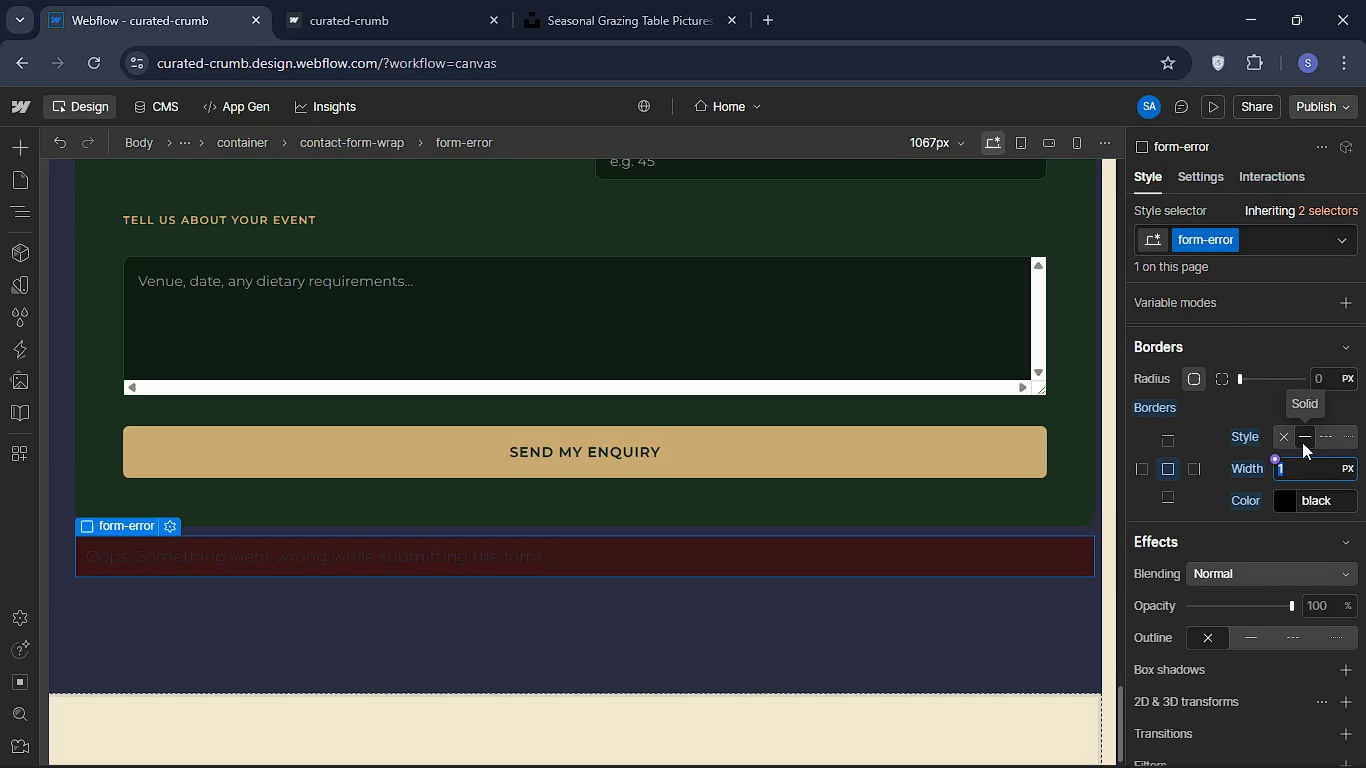 
key(Backspace)
type(#c03030)
 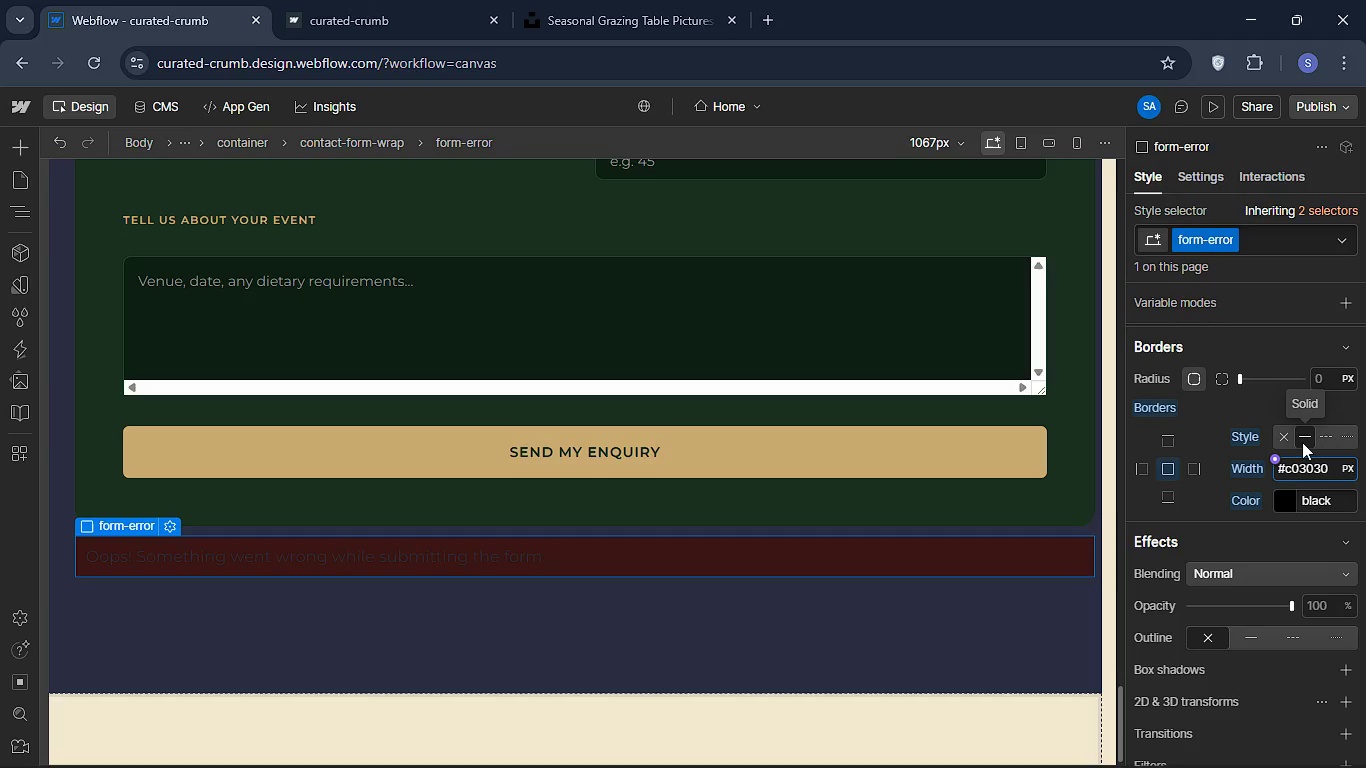 
key(Enter)
 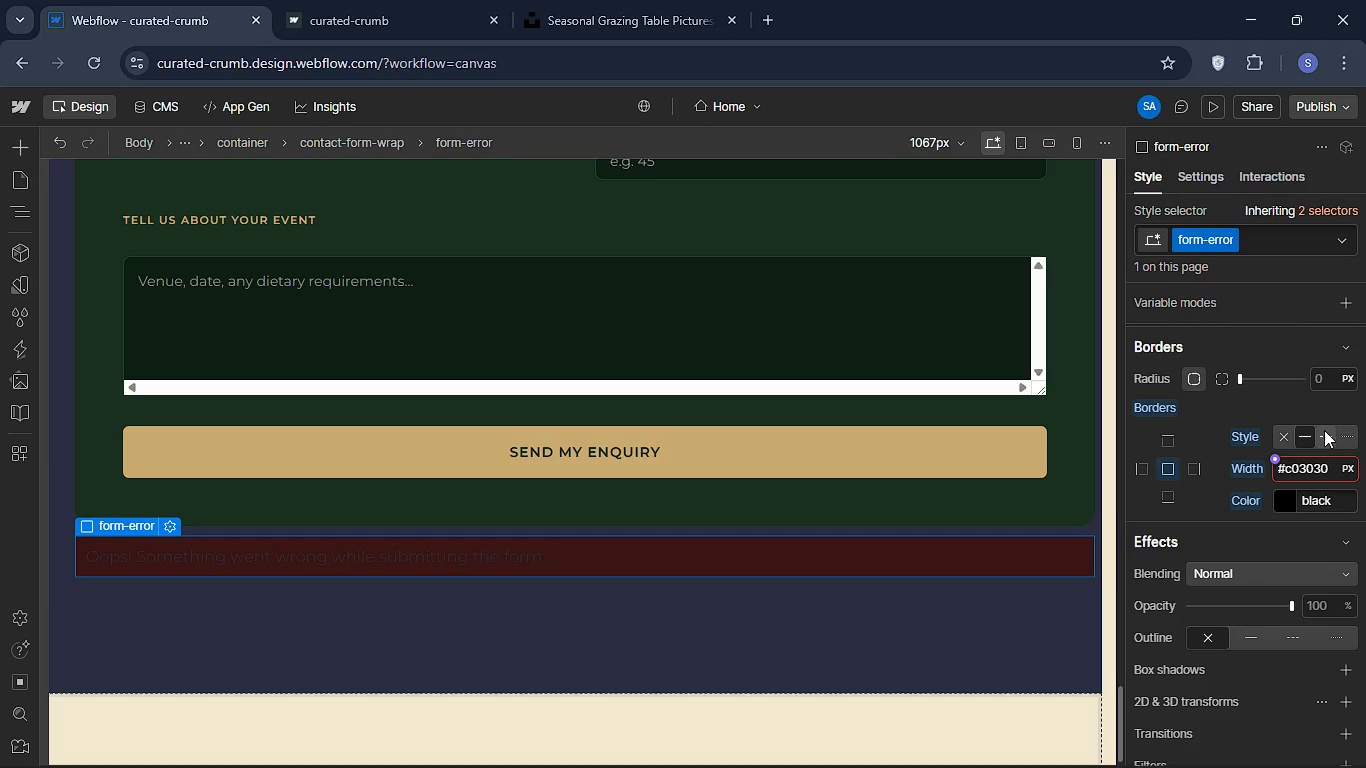 
key(Backspace)
key(Backspace)
key(Backspace)
key(Backspace)
key(Backspace)
key(Backspace)
type(c03030)
 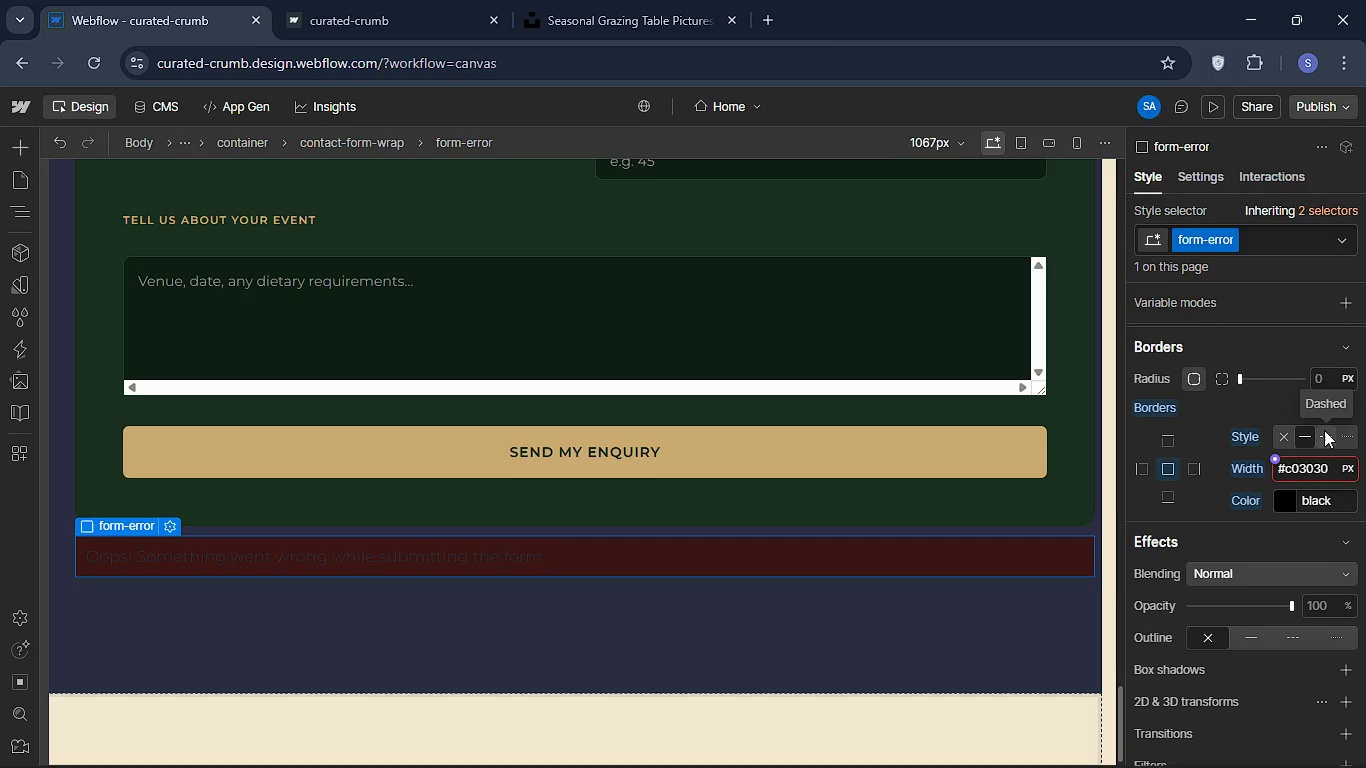 
key(Enter)
 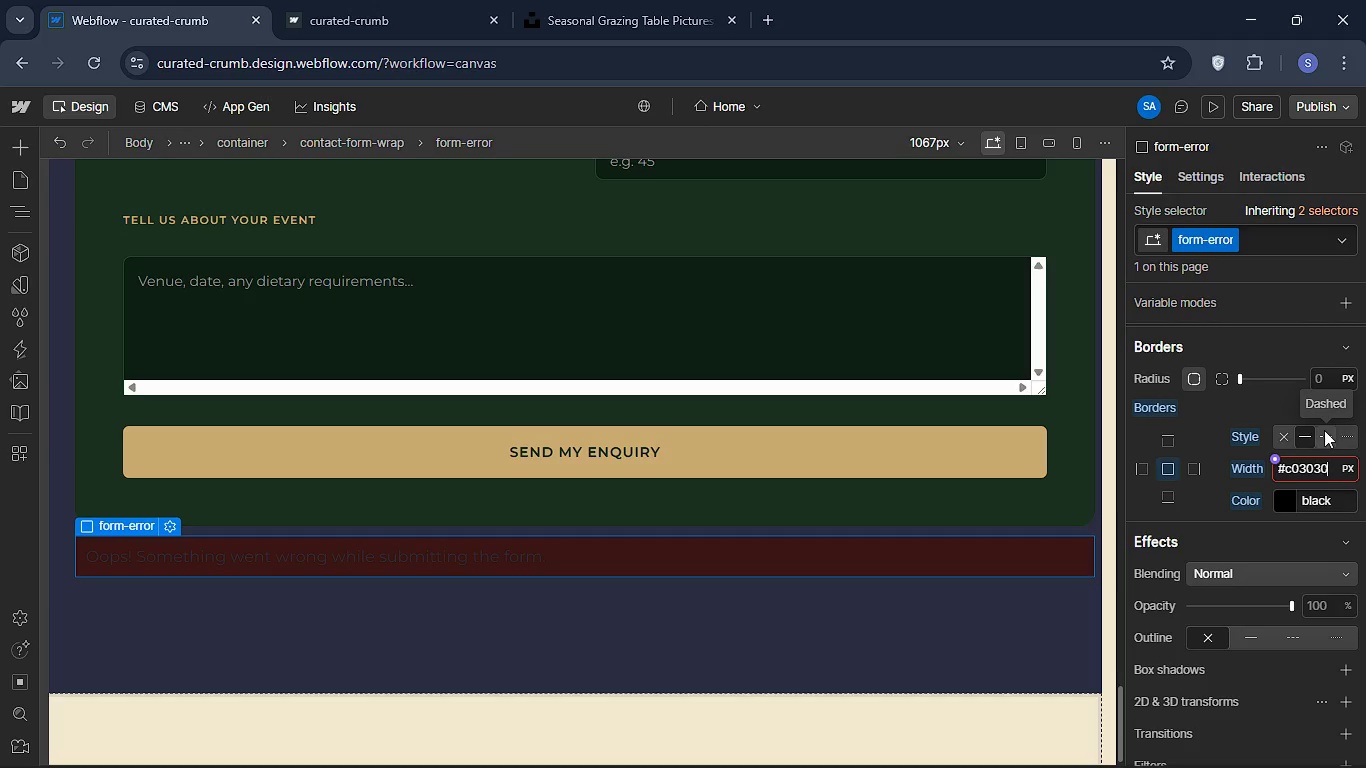 
hold_key(key=Backspace, duration=0.91)
 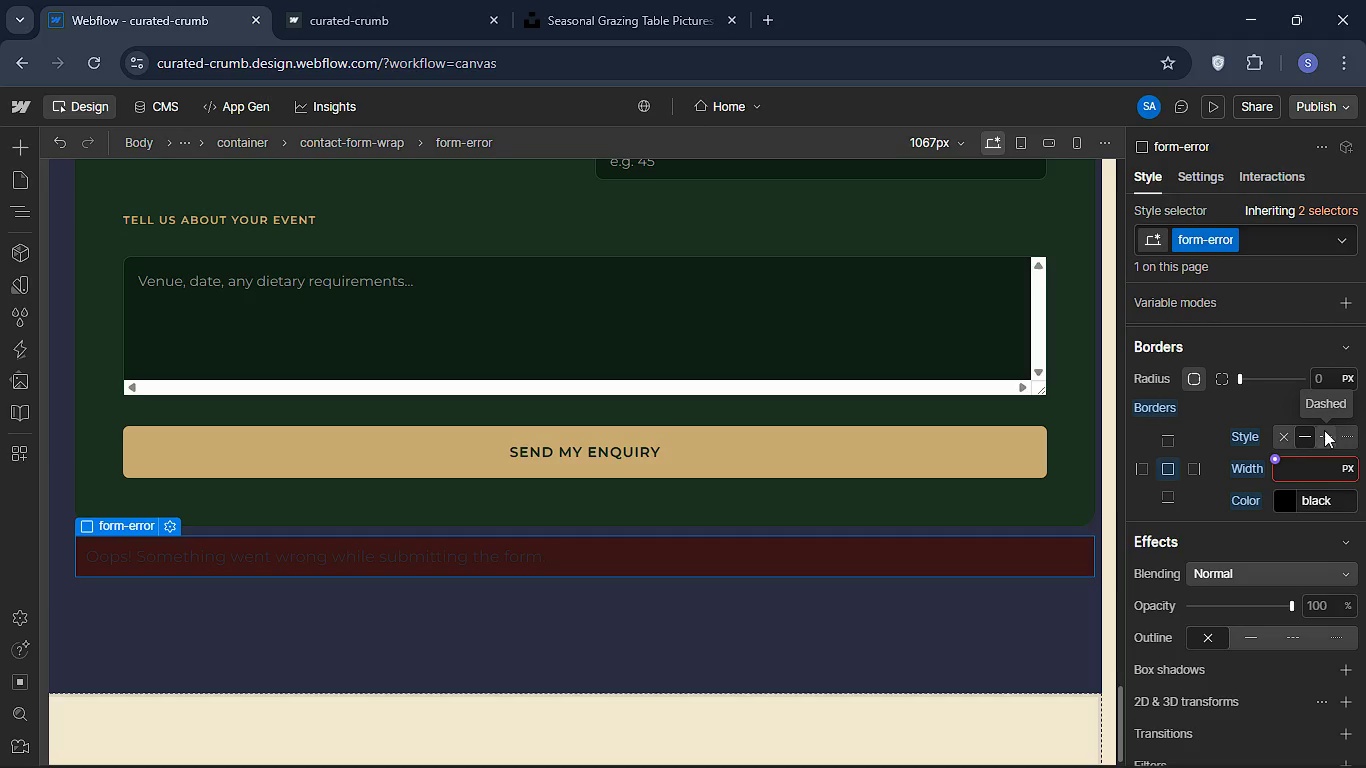 
key(1)
 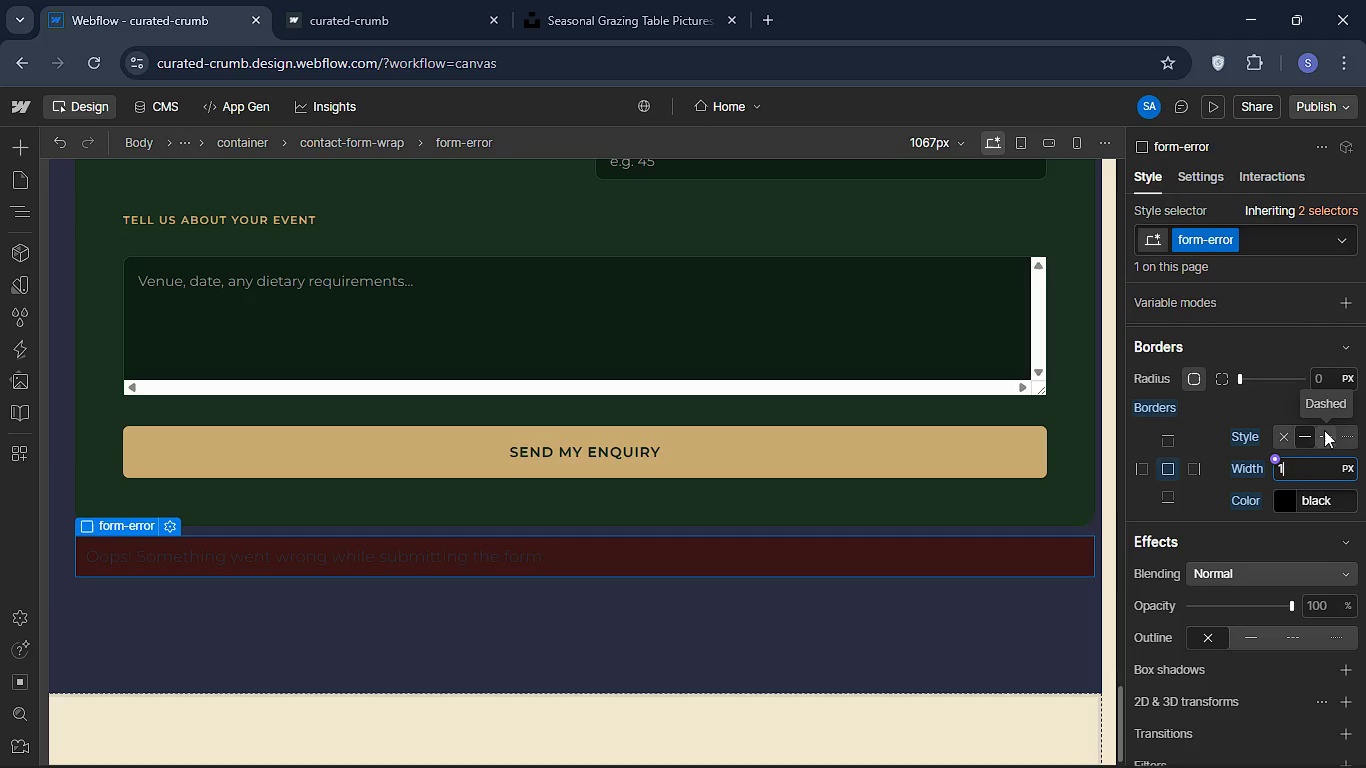 
key(Enter)
 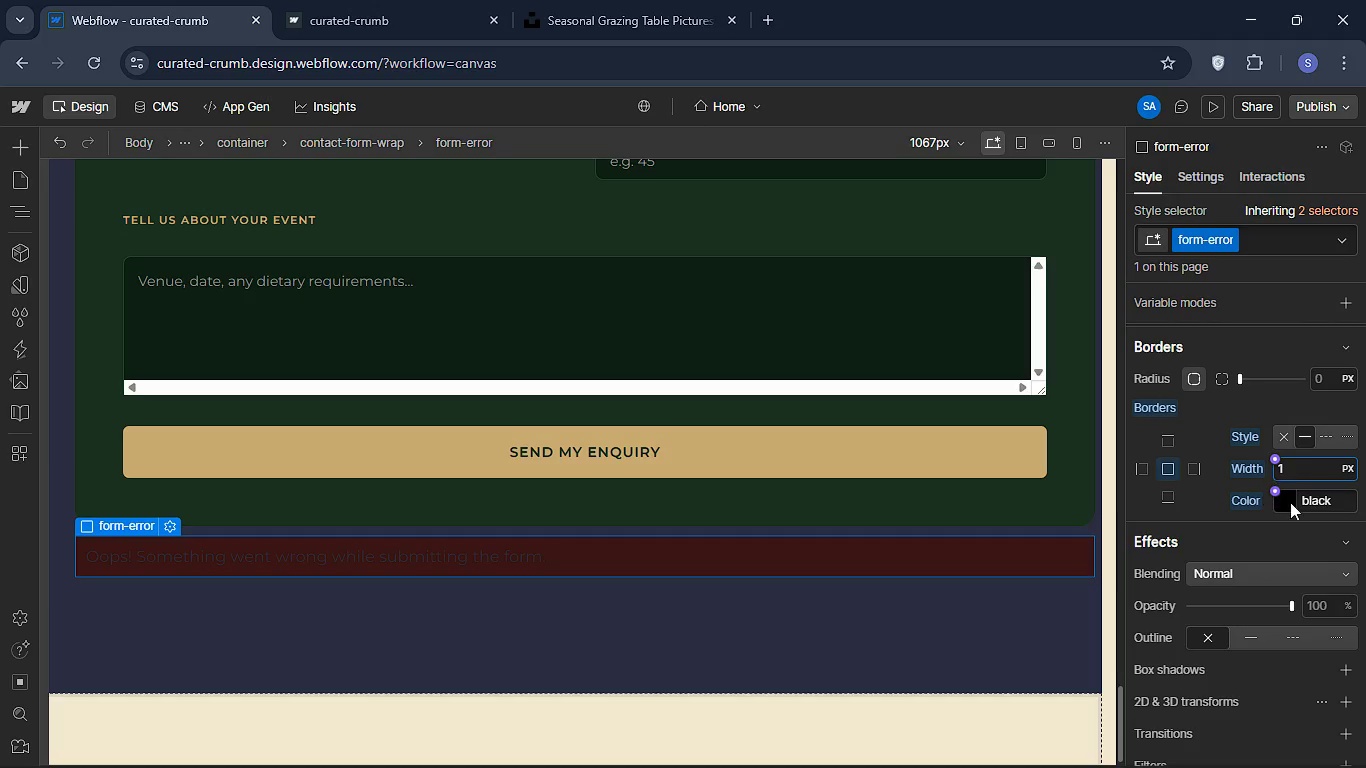 
left_click([1289, 501])
 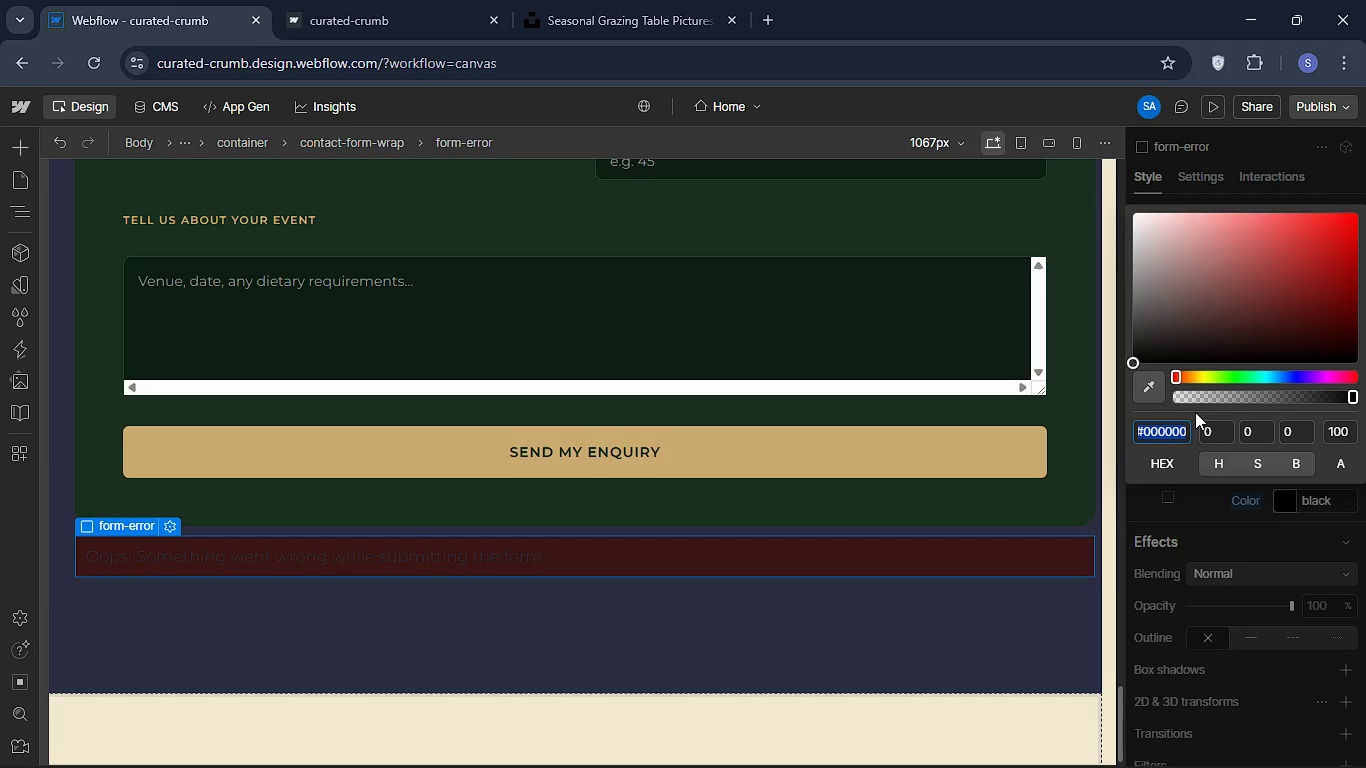 
key(Backspace)
type(#c03030)
 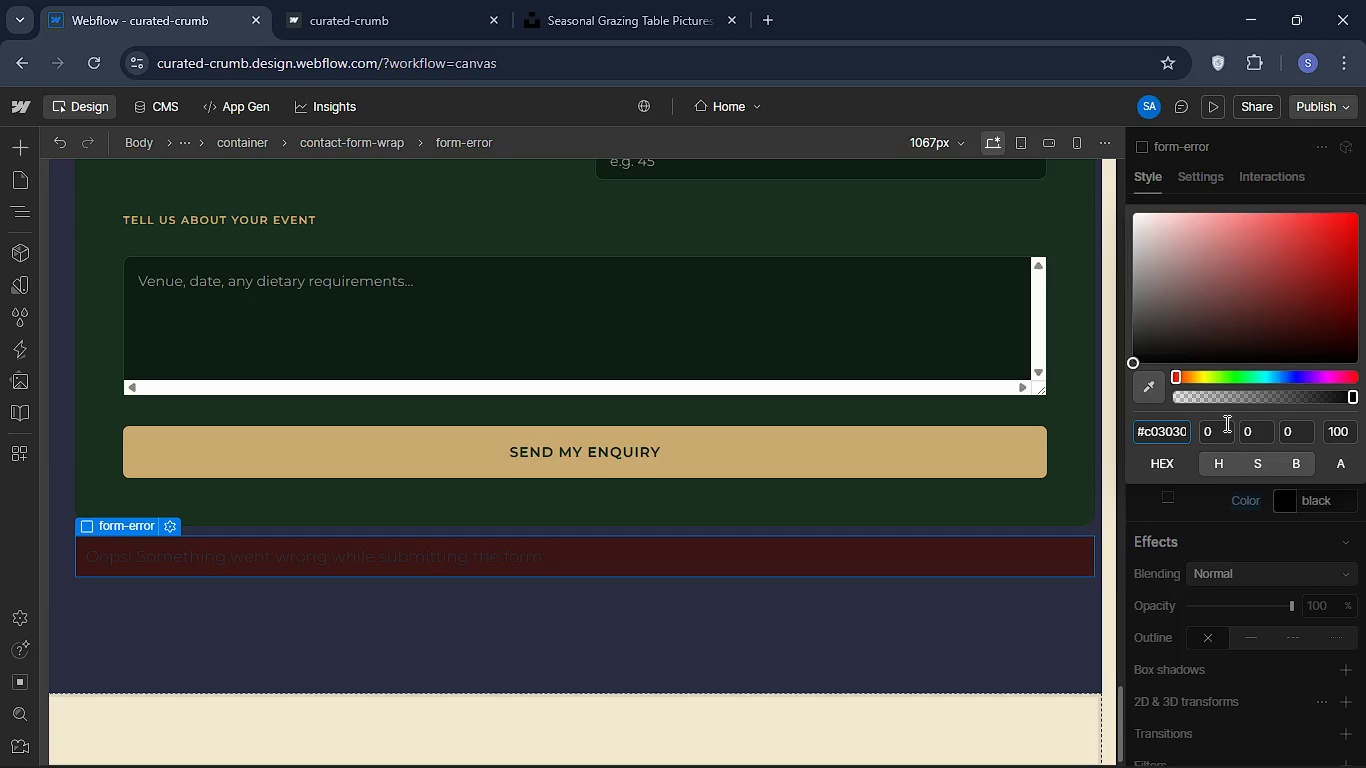 
key(Enter)
 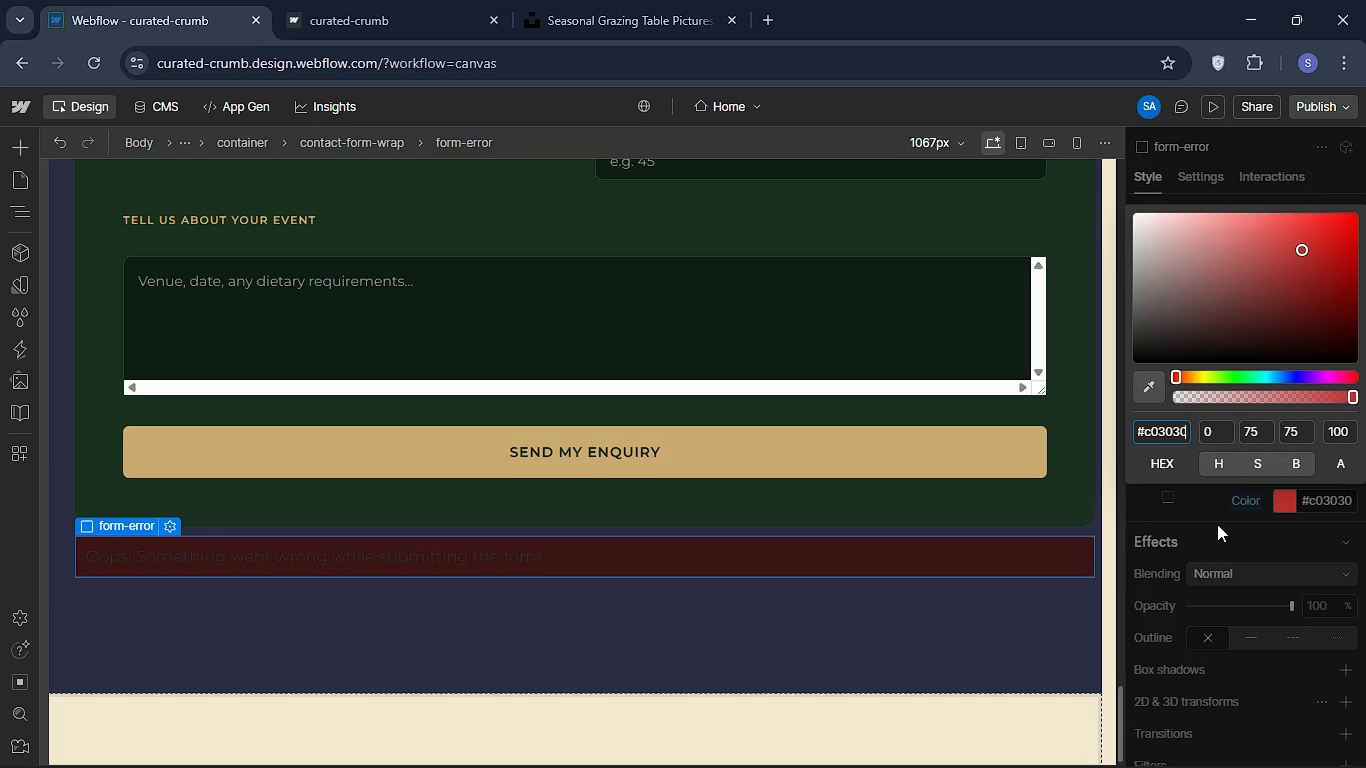 
left_click([1217, 524])
 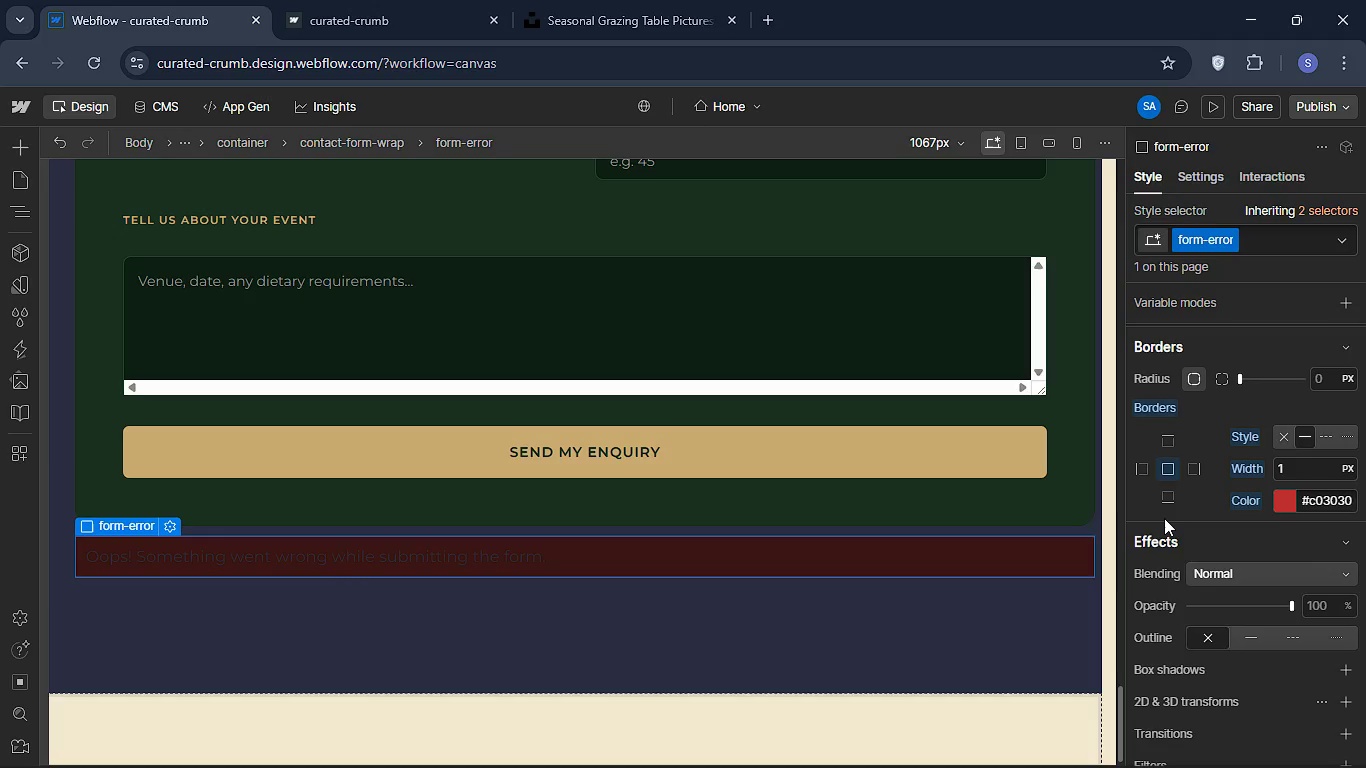 
wait(7.33)
 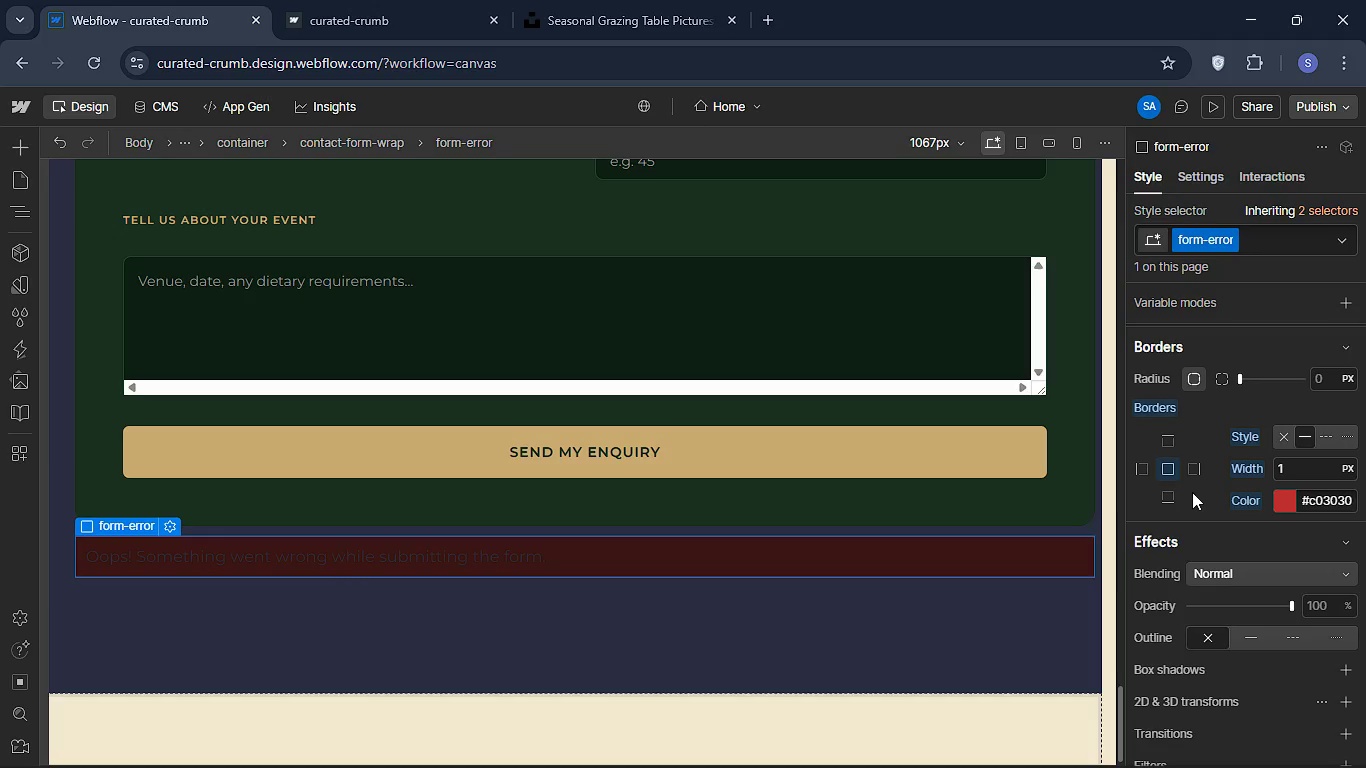 
left_click([1300, 468])
 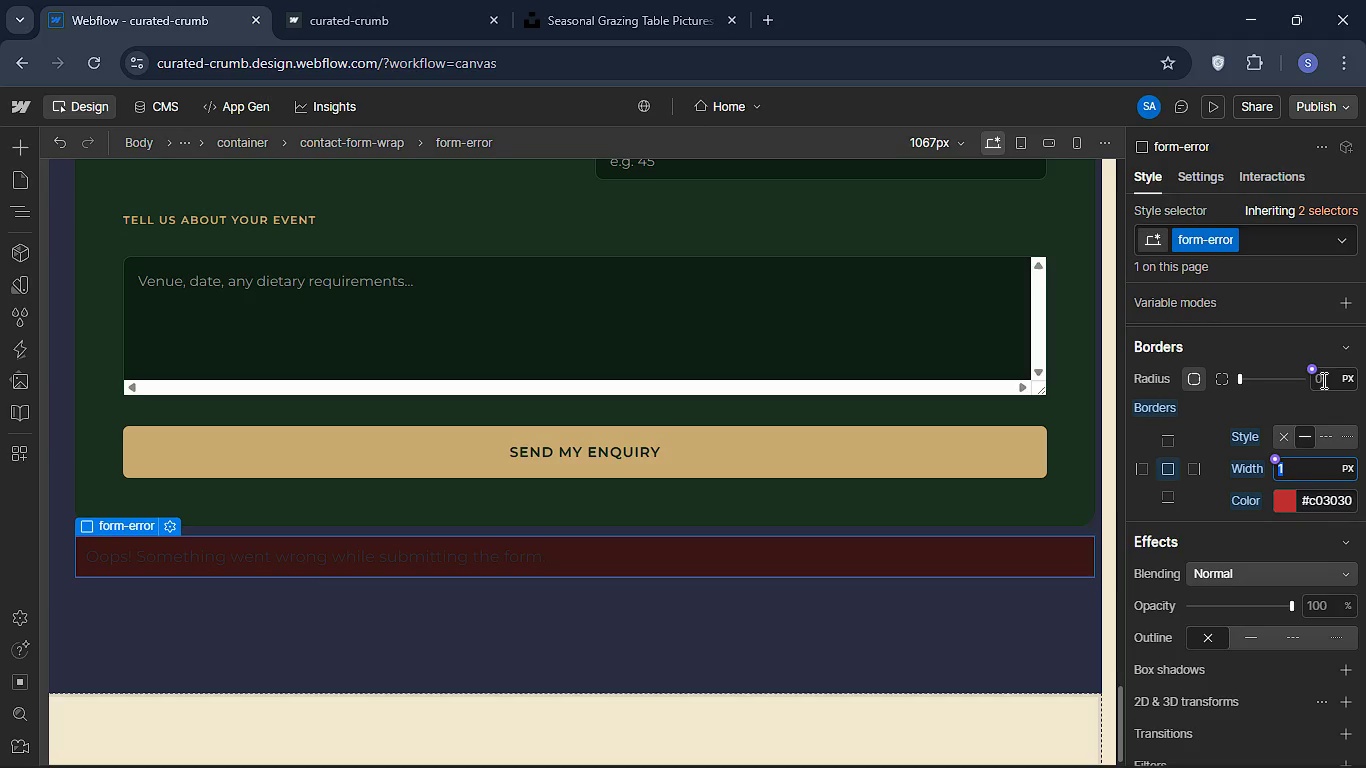 
left_click([1322, 380])
 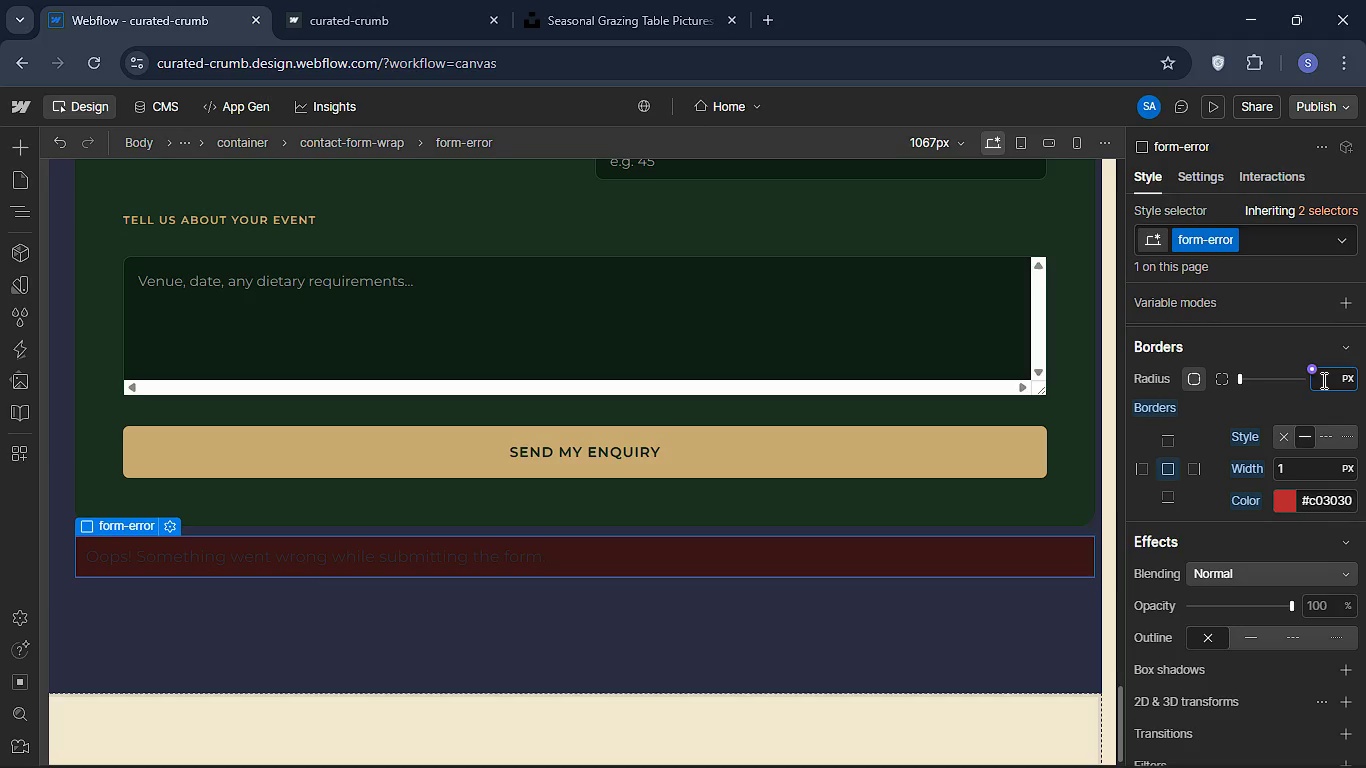 
type(12)
 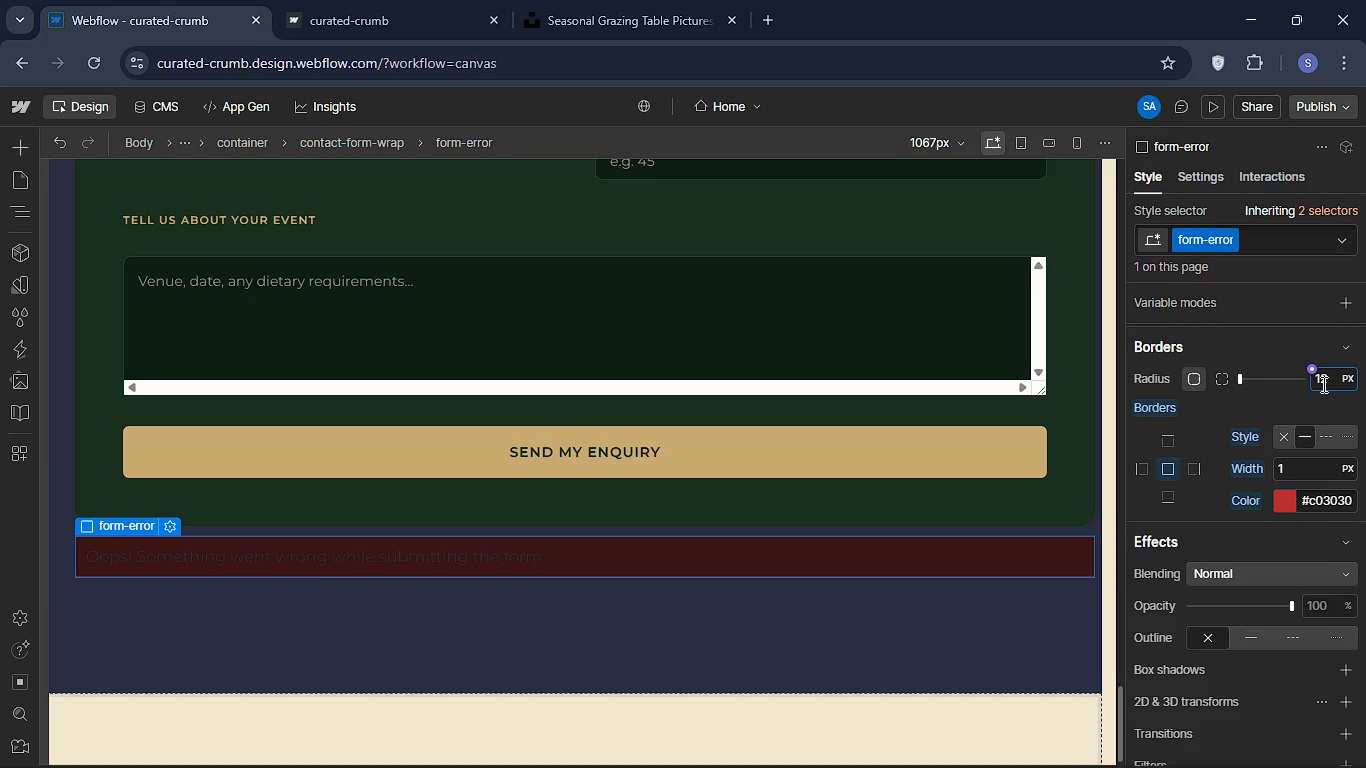 
key(Enter)
 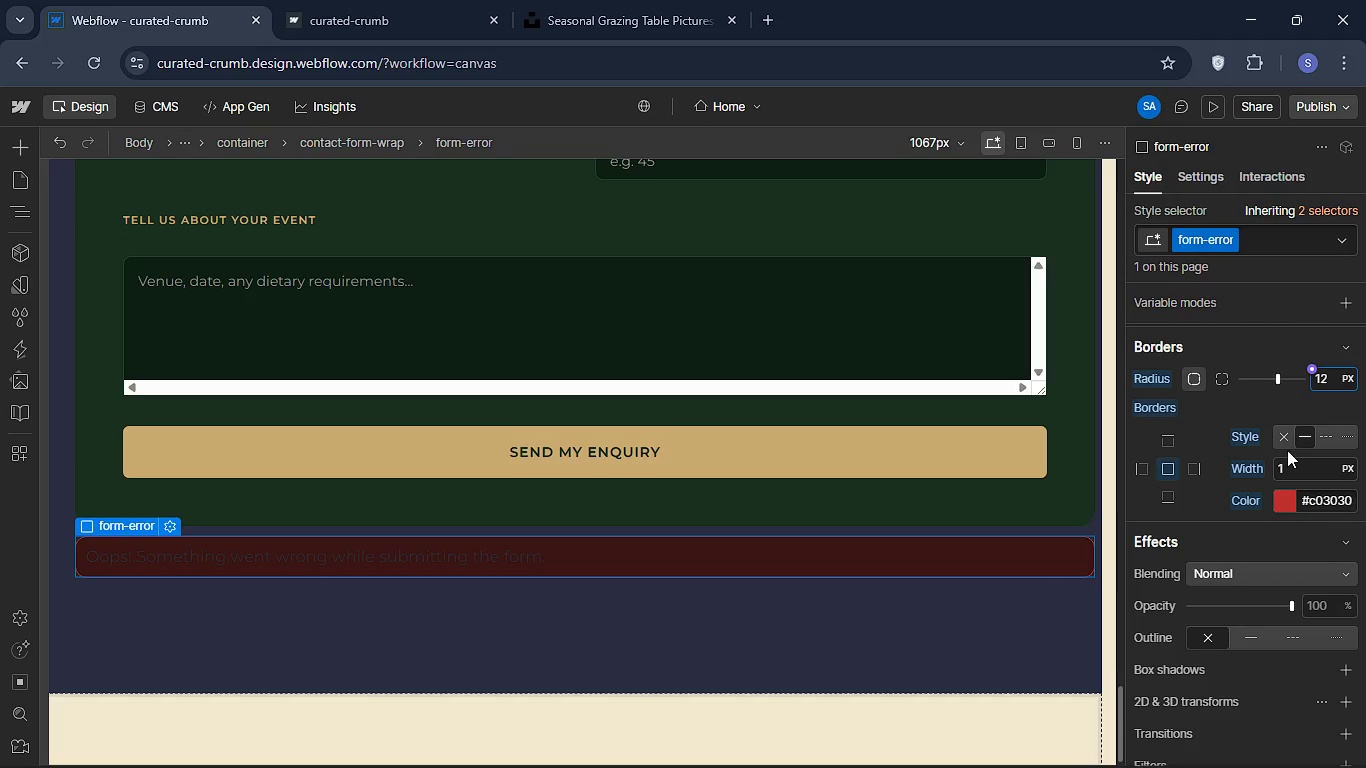 
wait(5.73)
 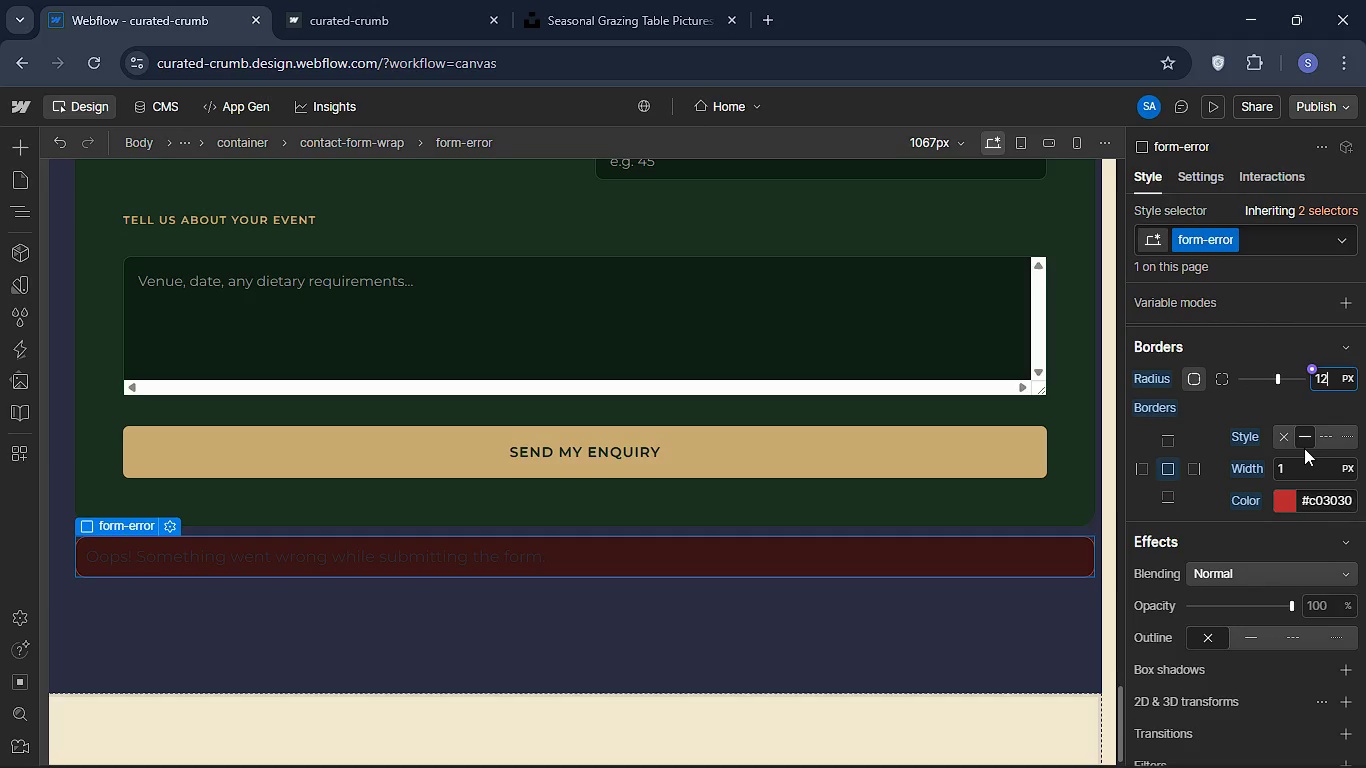 
scroll: coordinate [1323, 403], scroll_direction: up, amount: 26.0
 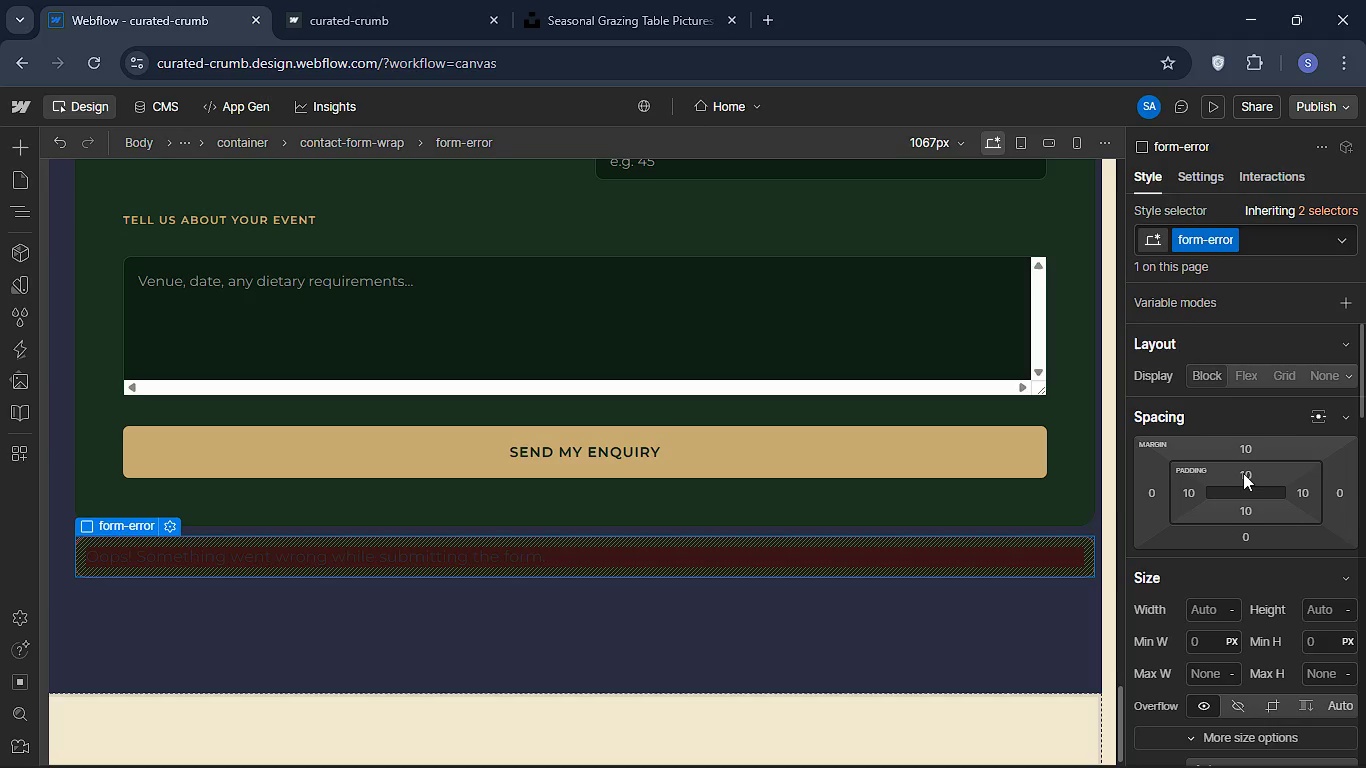 
left_click([1243, 473])
 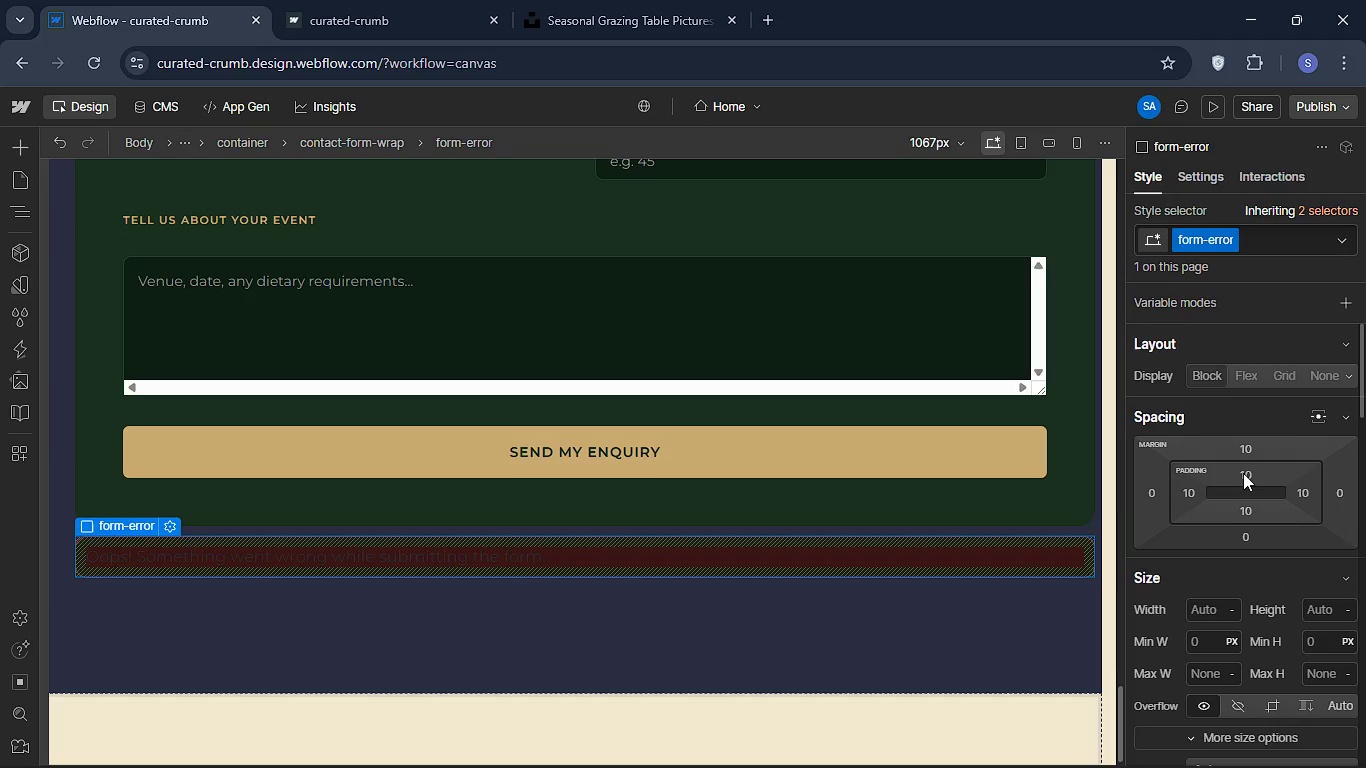 
mouse_move([1266, 486])
 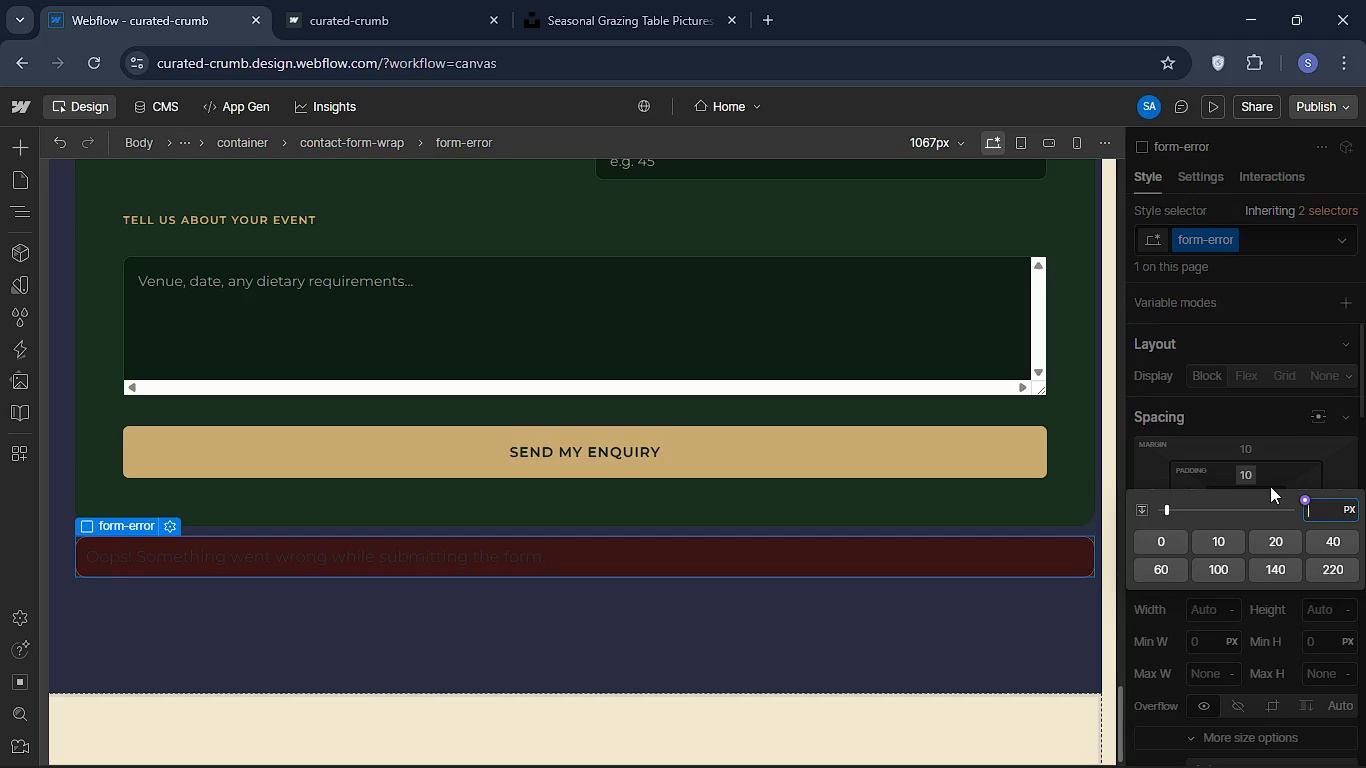 
type(24)
 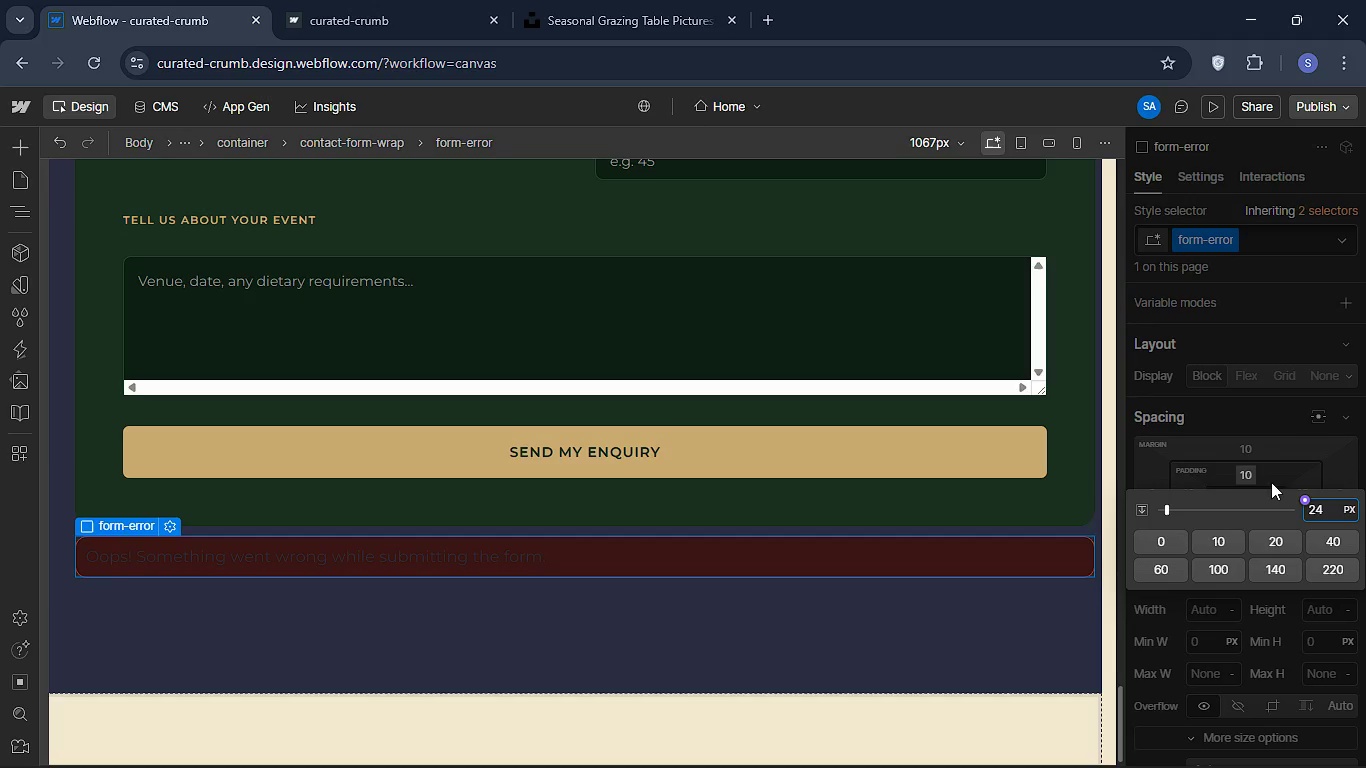 
key(Enter)
 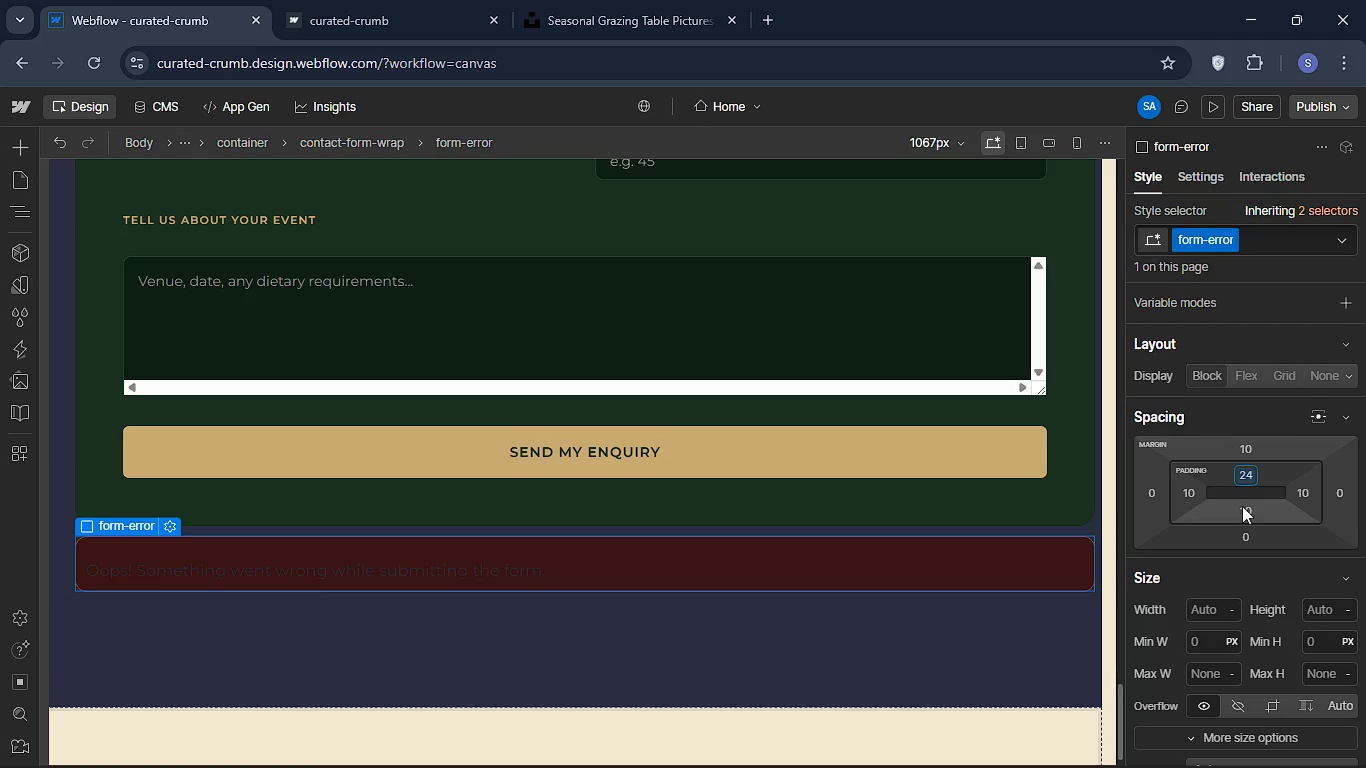 
left_click([1243, 508])
 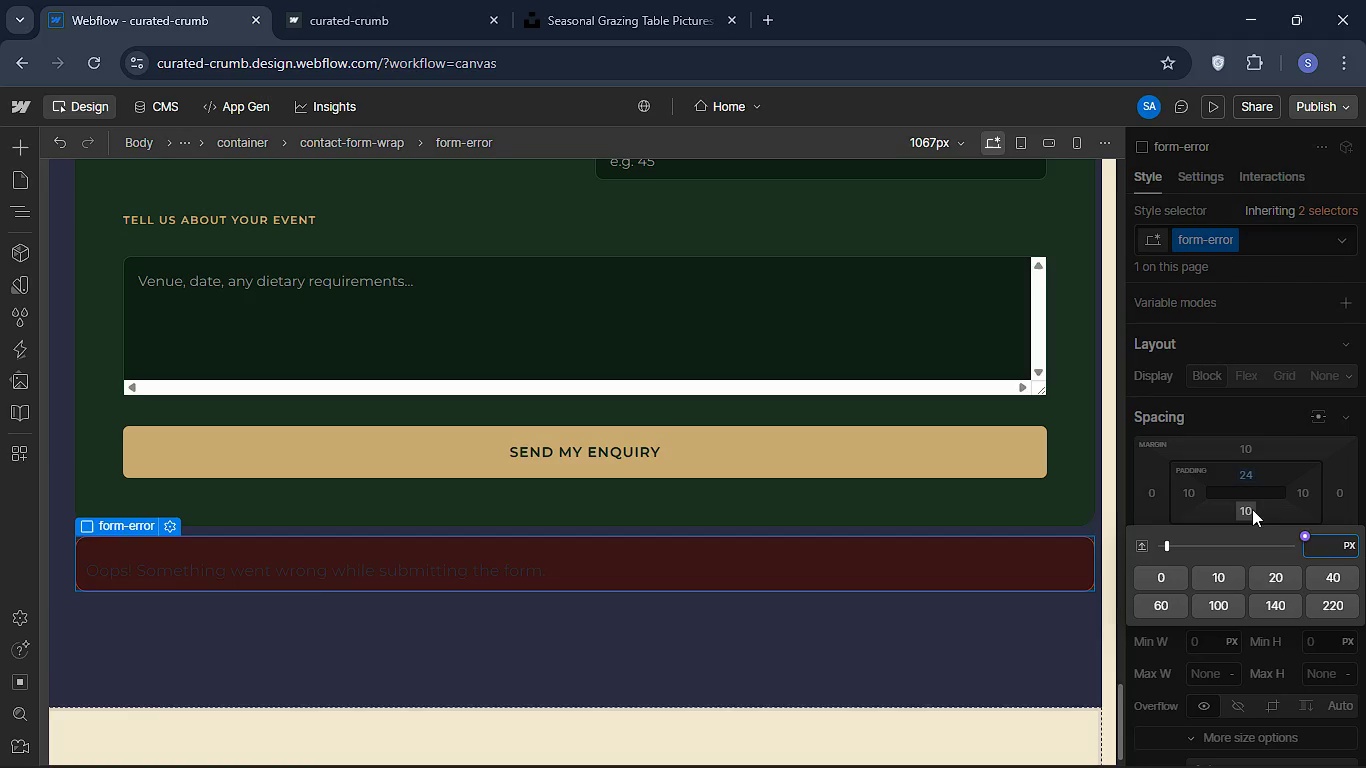 
type(24)
 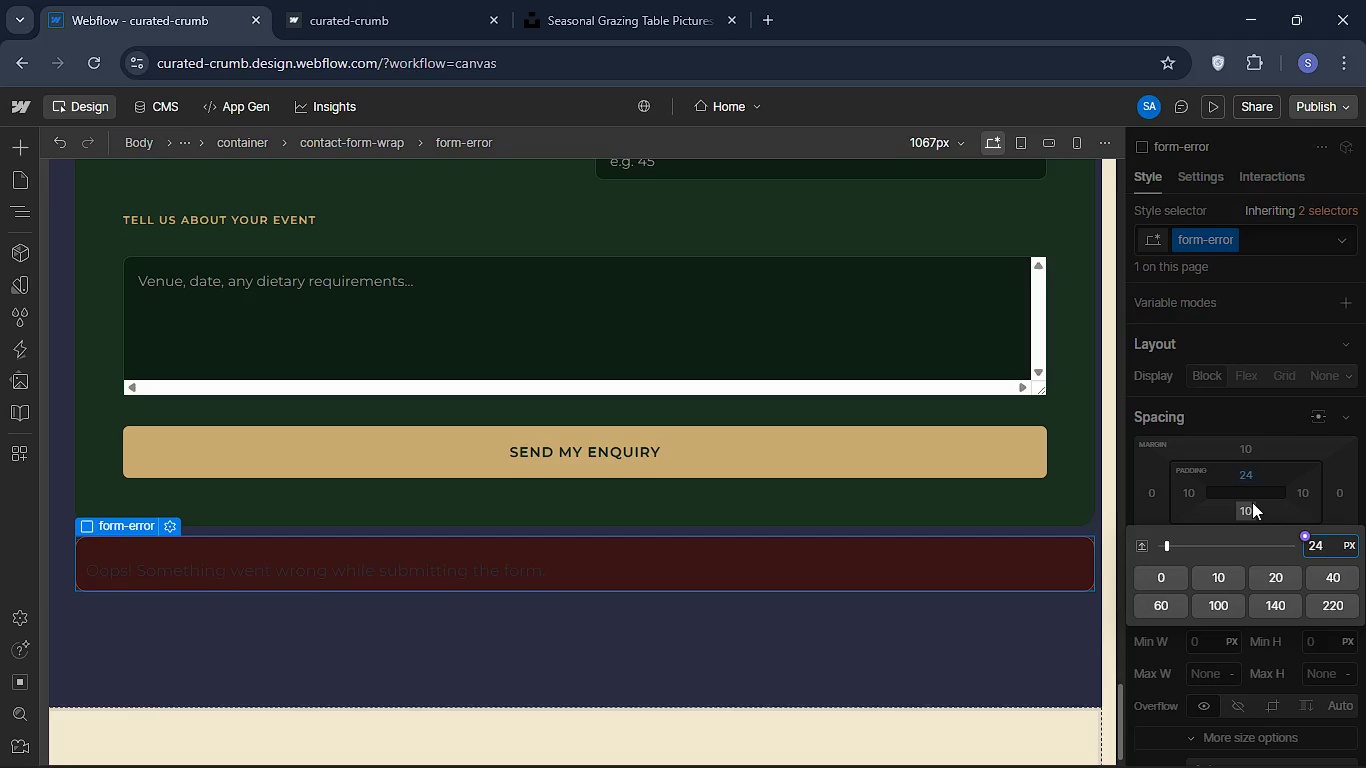 
key(Enter)
 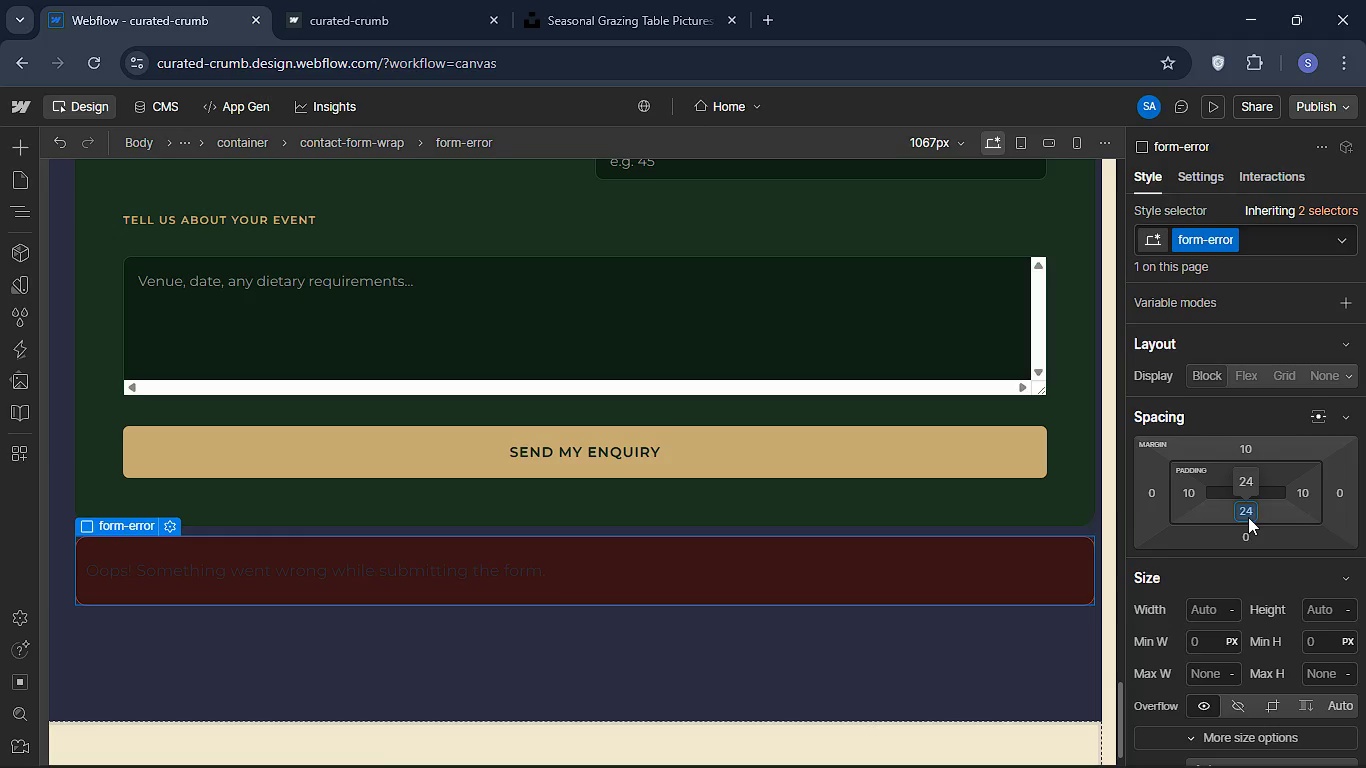 
scroll: coordinate [1260, 586], scroll_direction: down, amount: 5.0
 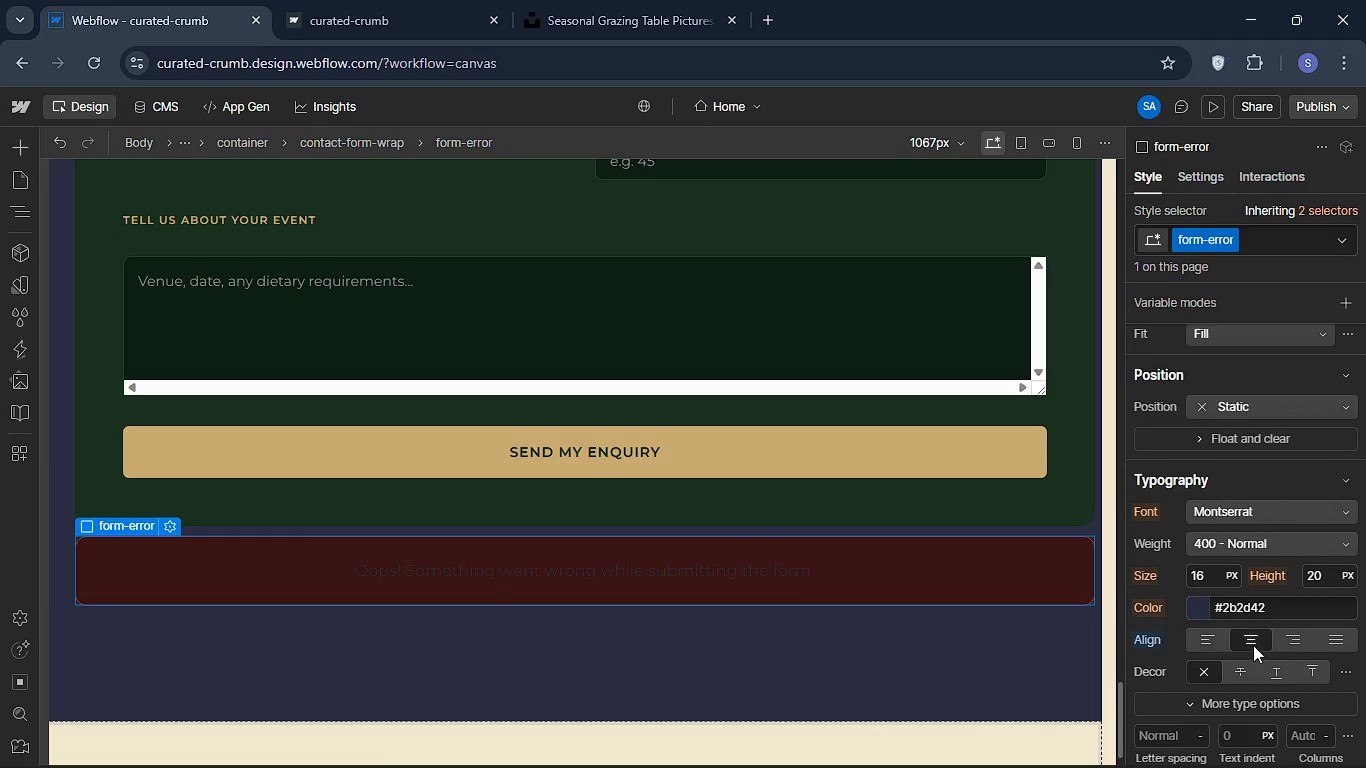 
mouse_move([1241, 633])
 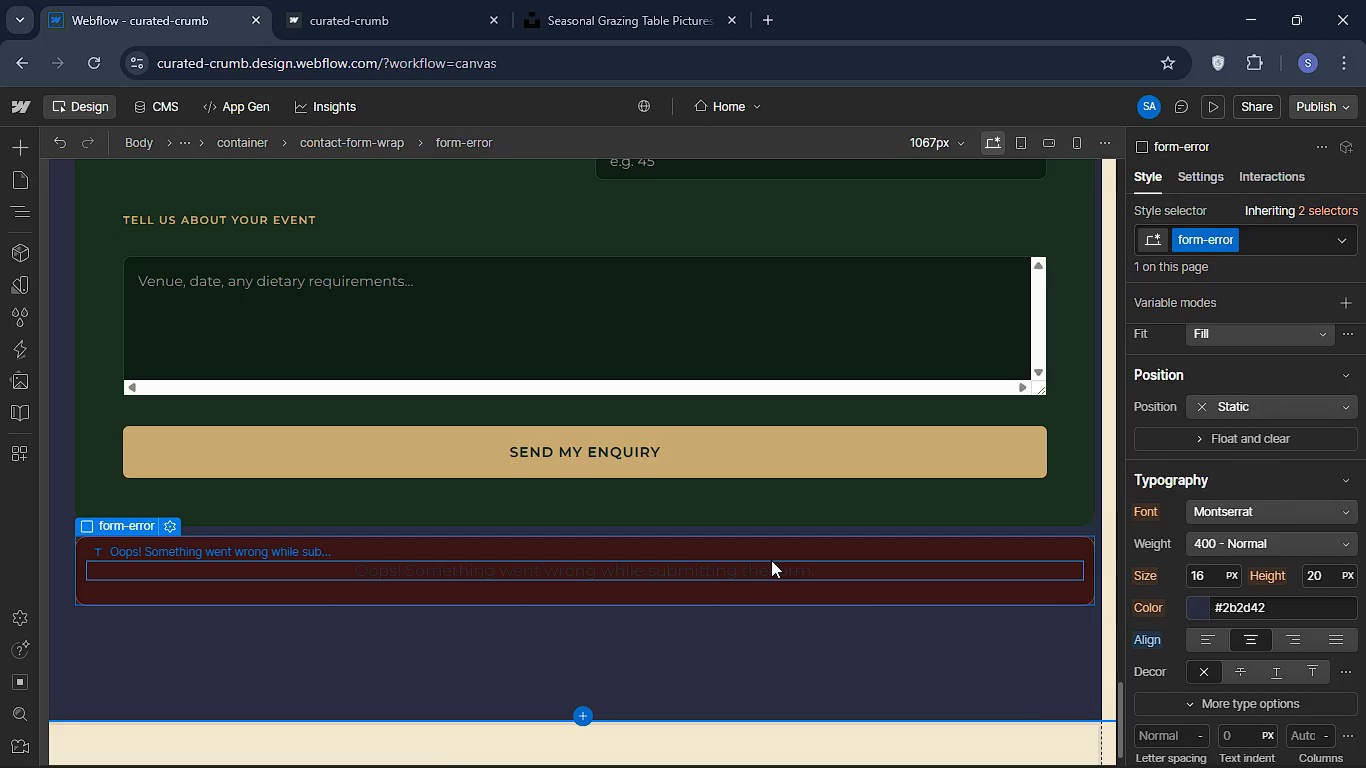 
double_click([771, 560])
 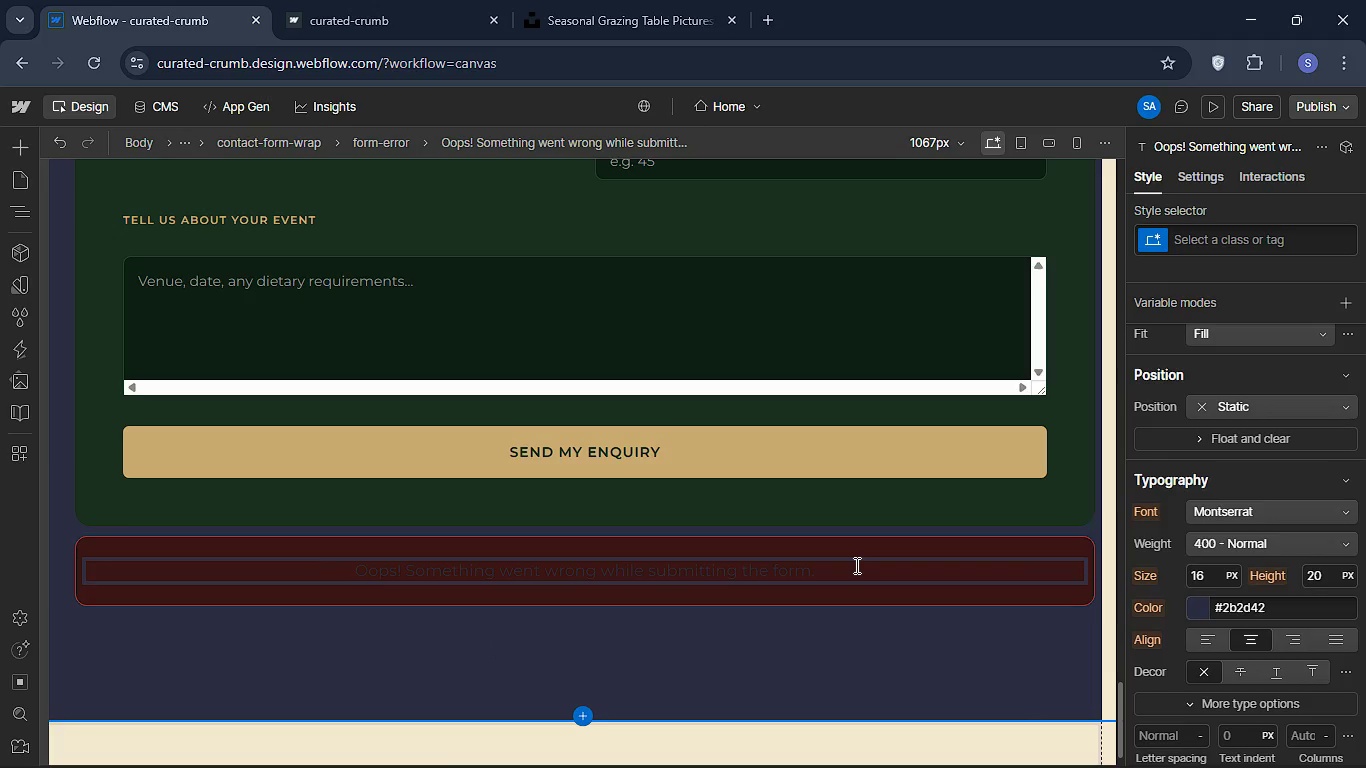 
hold_key(key=Backspace, duration=1.11)
 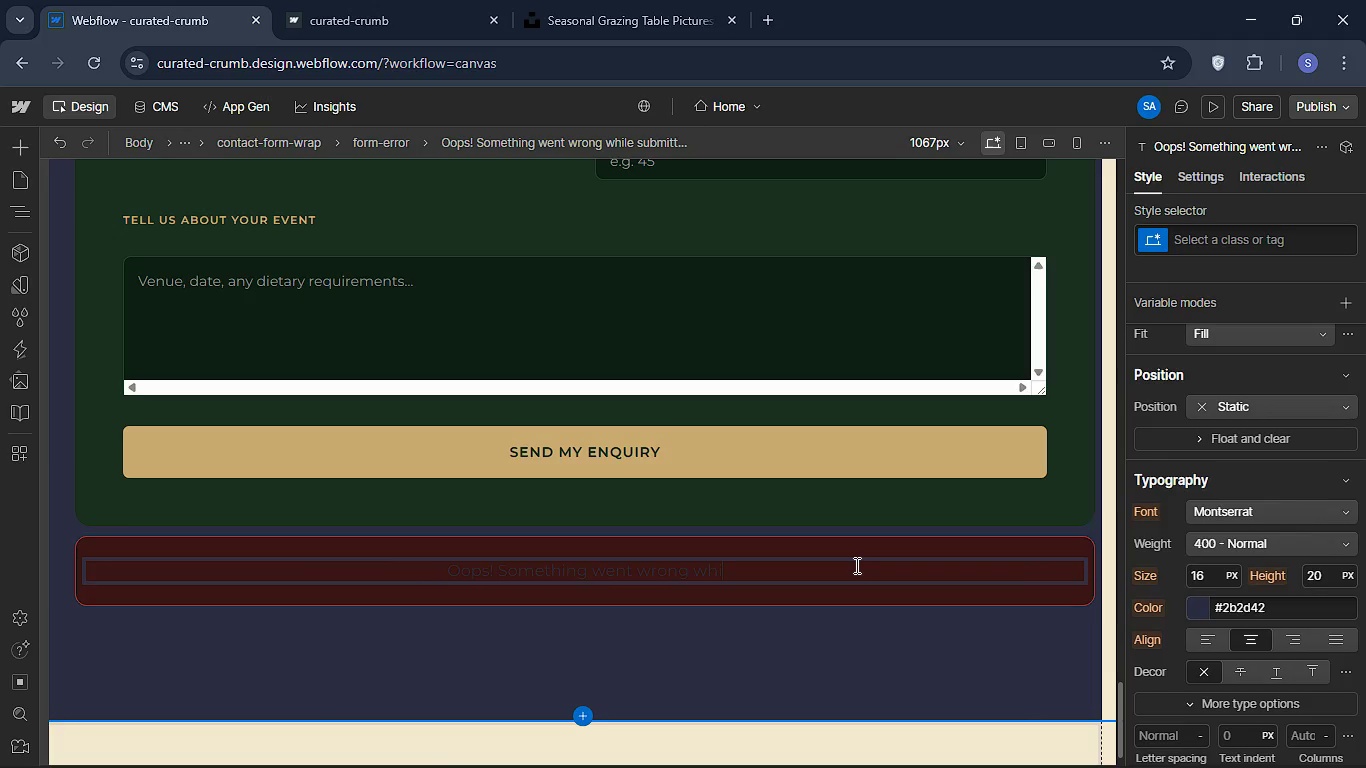 
hold_key(key=Backspace, duration=0.67)
 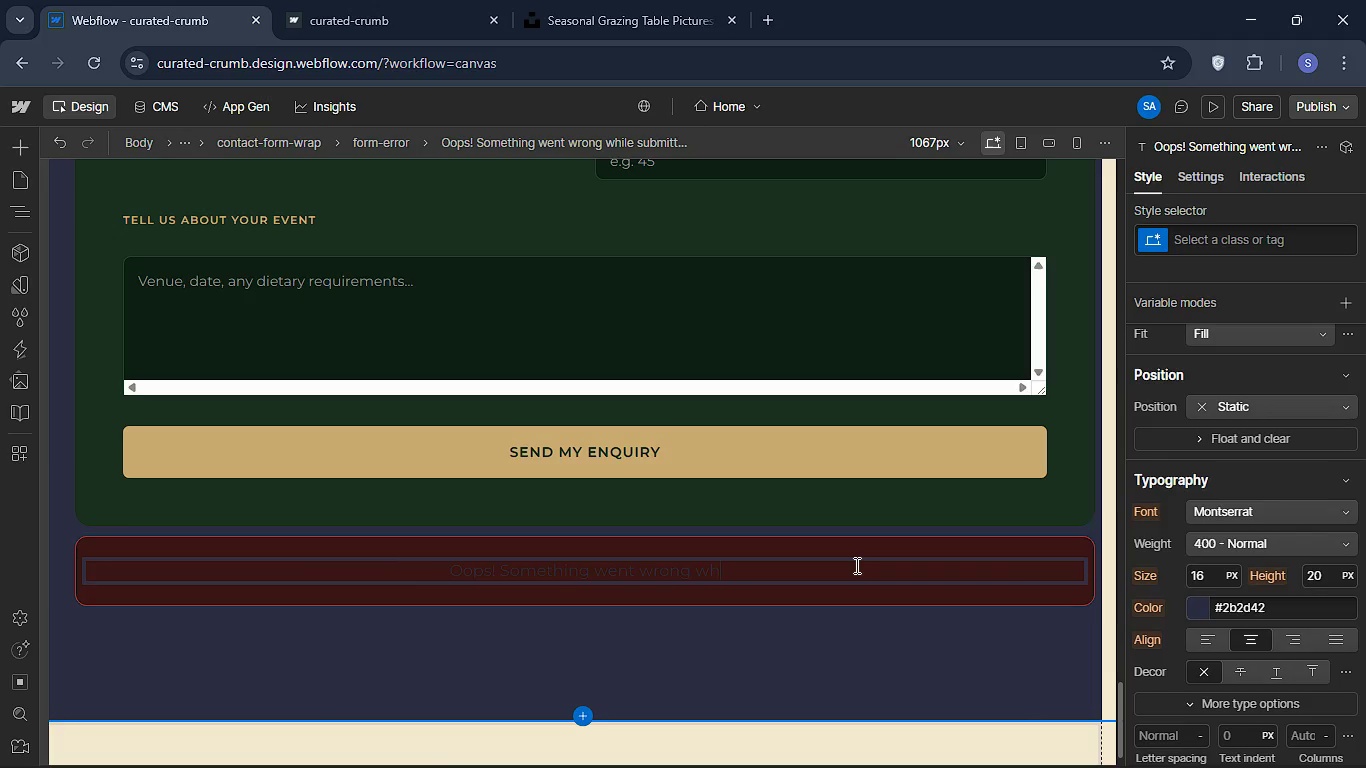 
key(Backspace)
 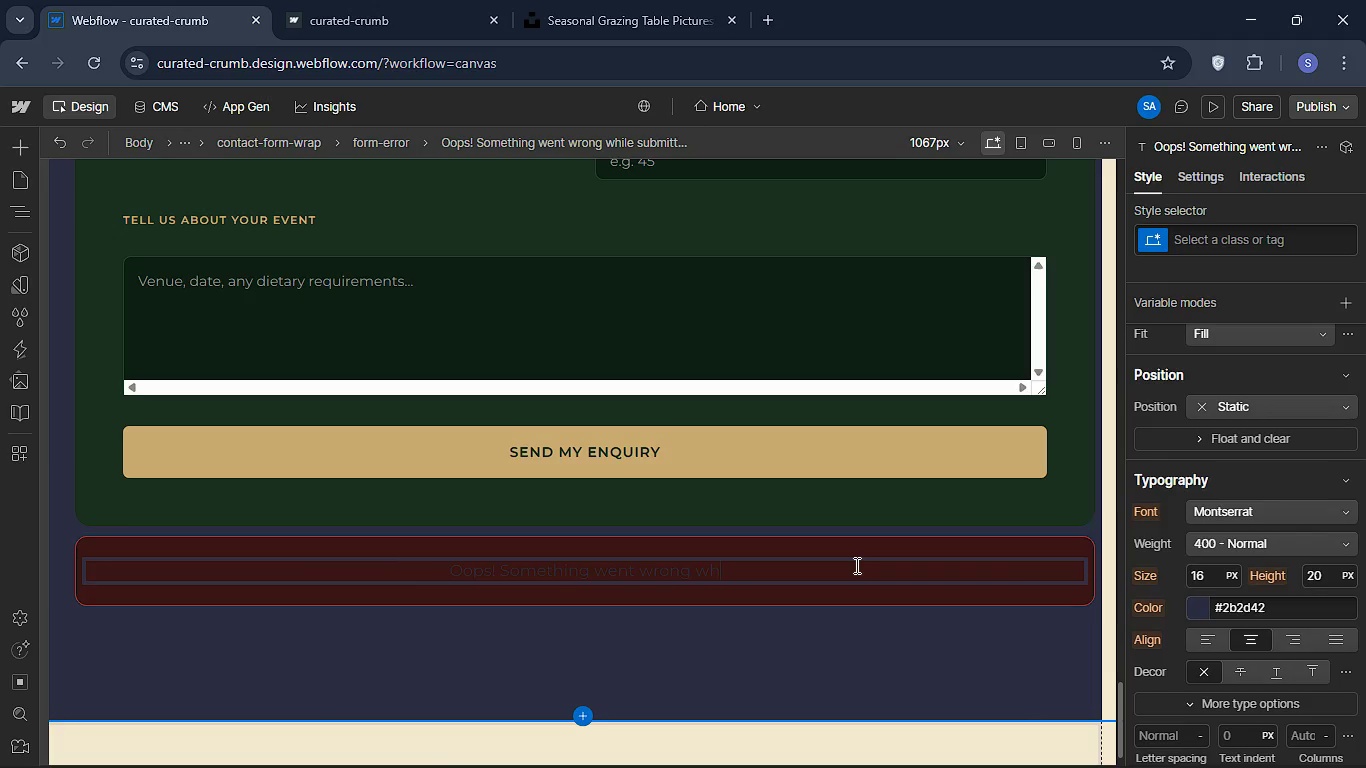 
key(Backspace)
 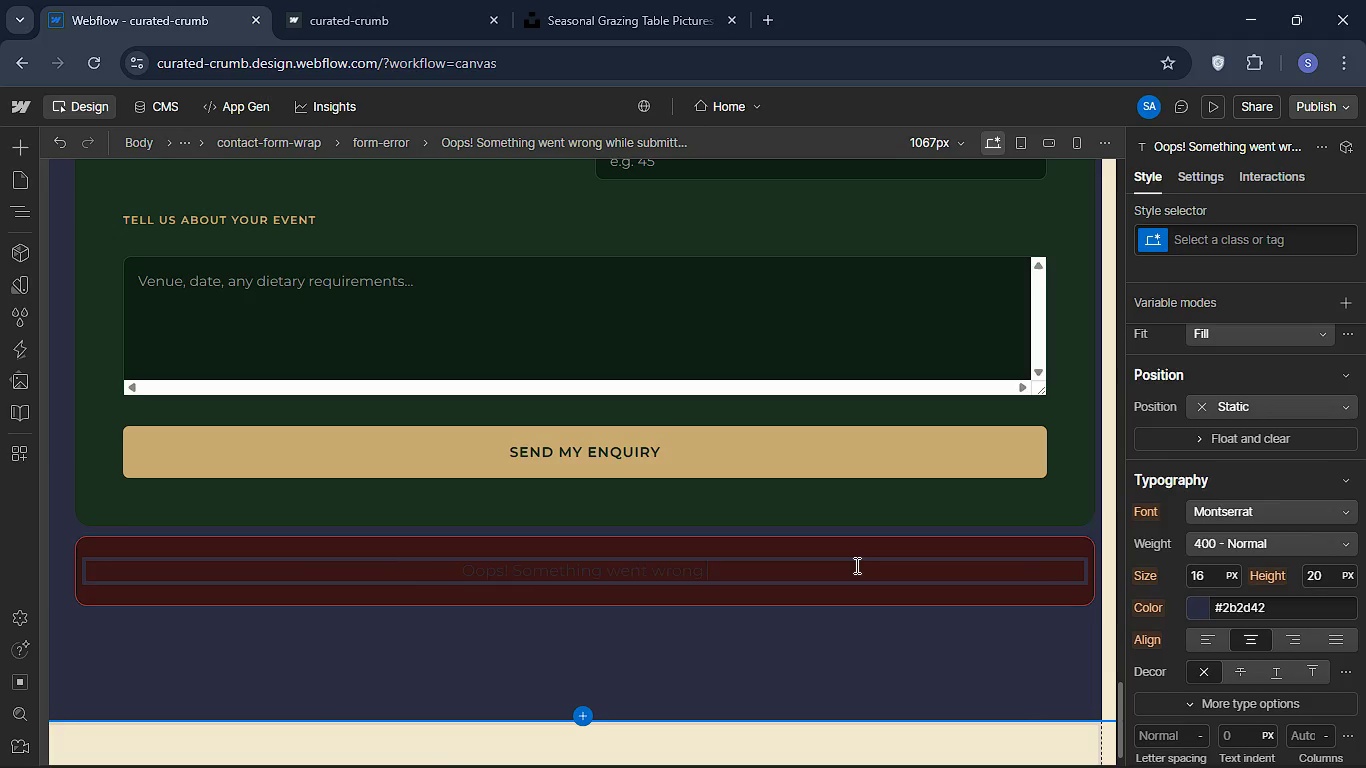 
key(Backspace)
 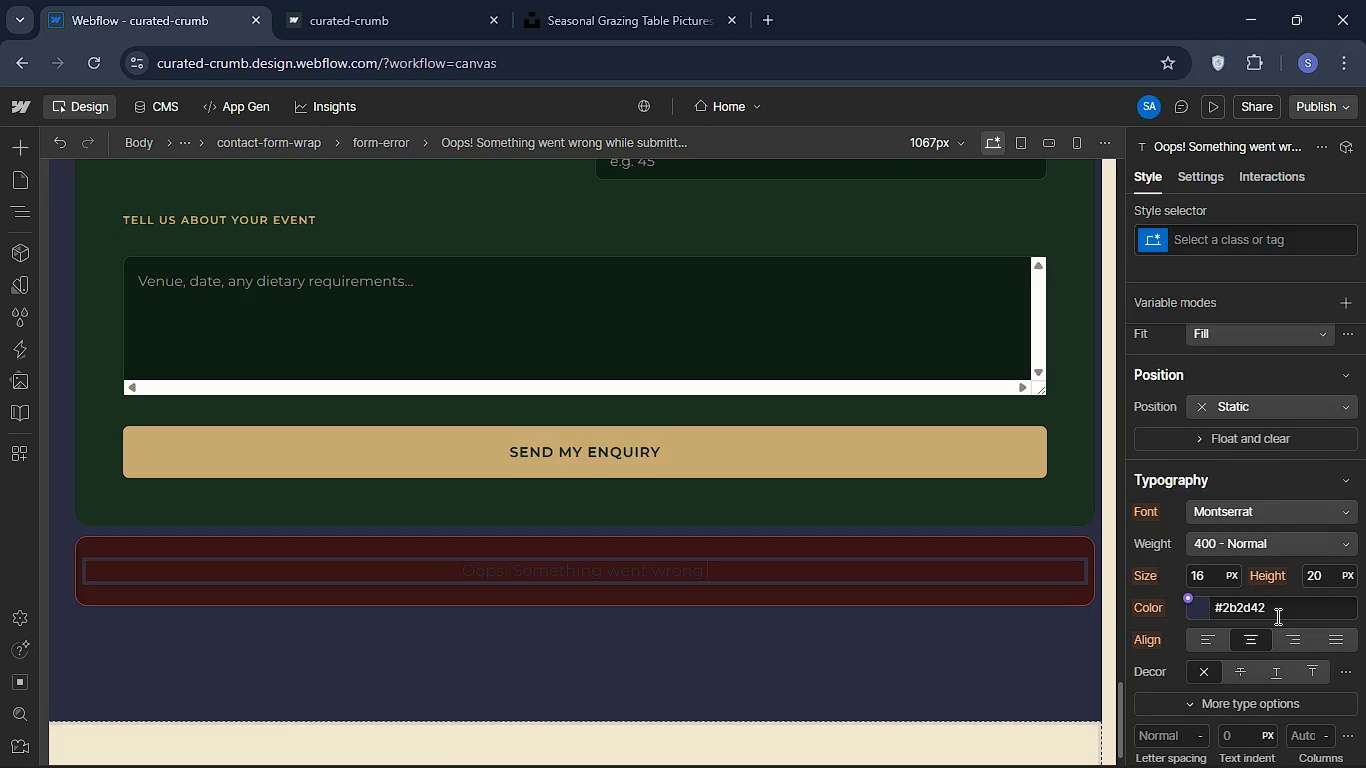 
wait(5.77)
 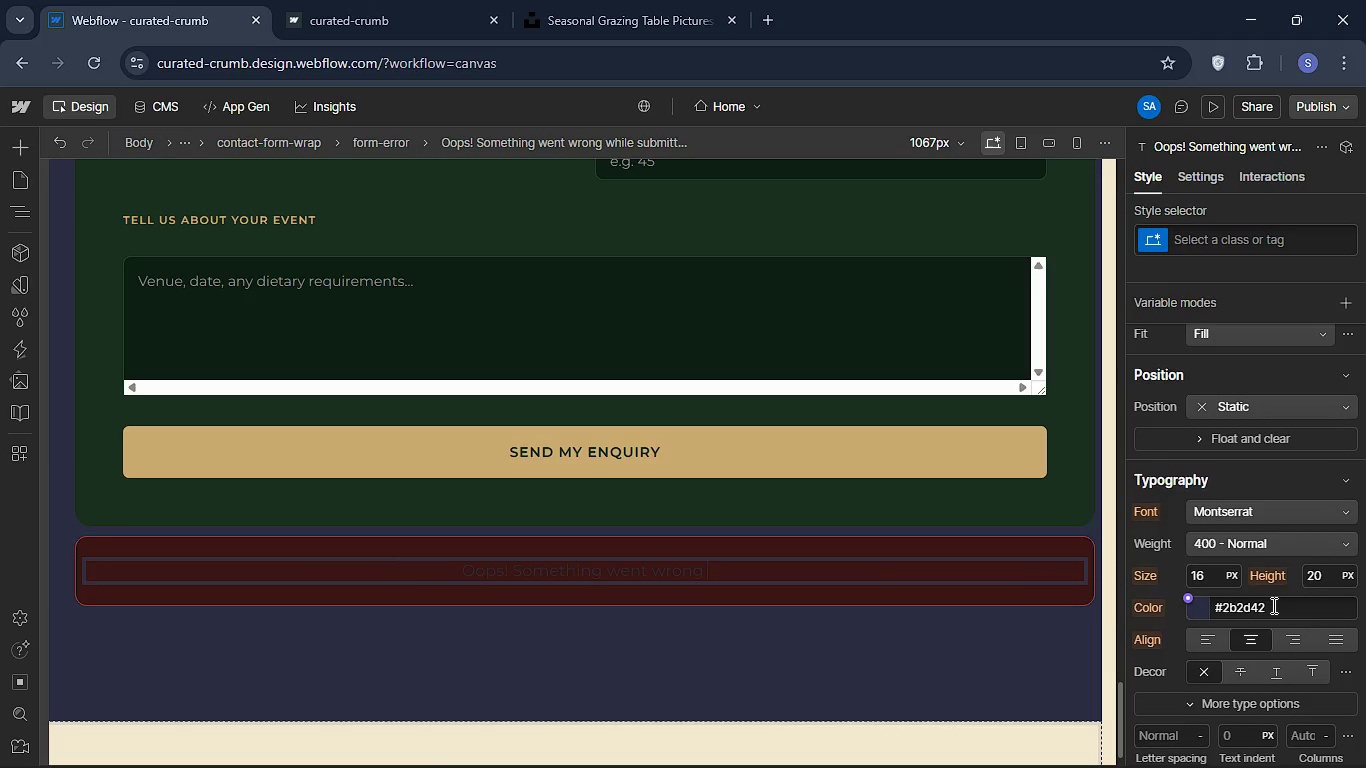 
left_click([1284, 608])
 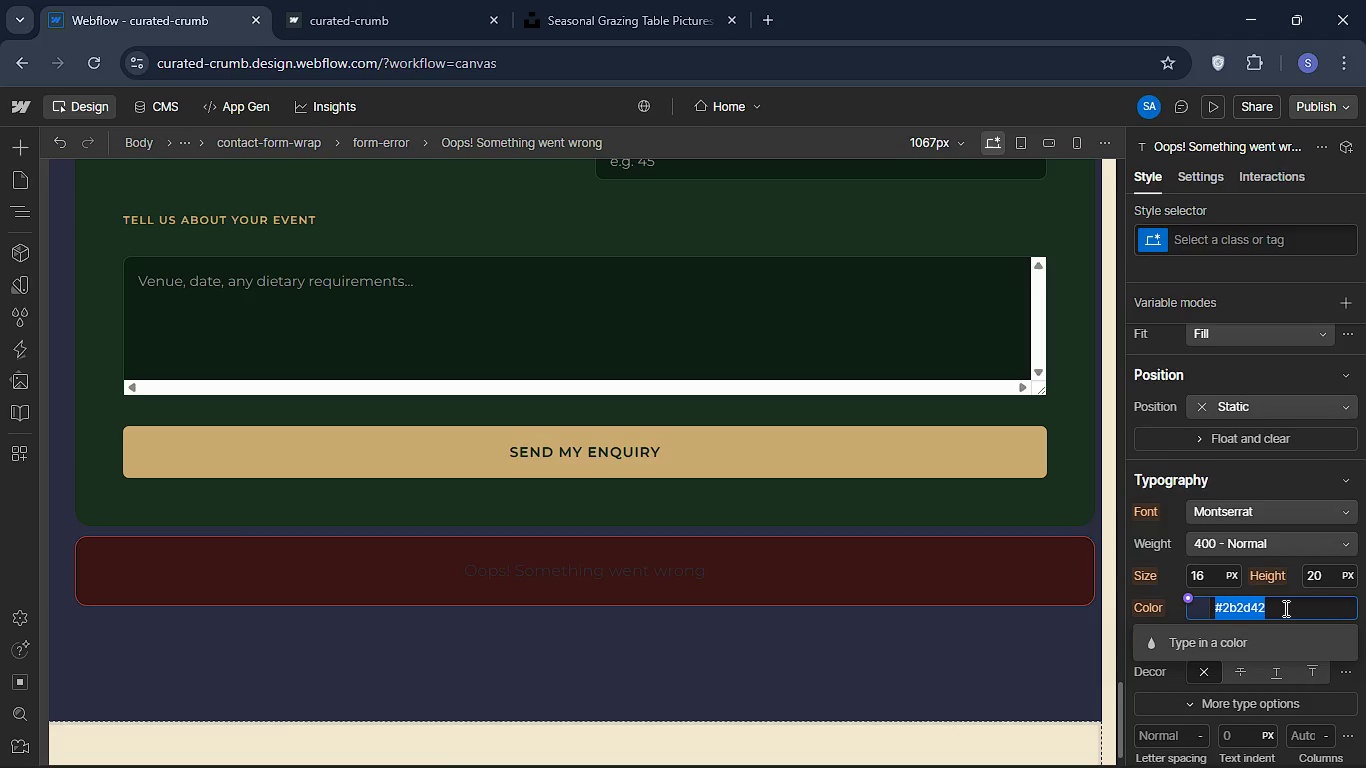 
type(#f2e8cf)
 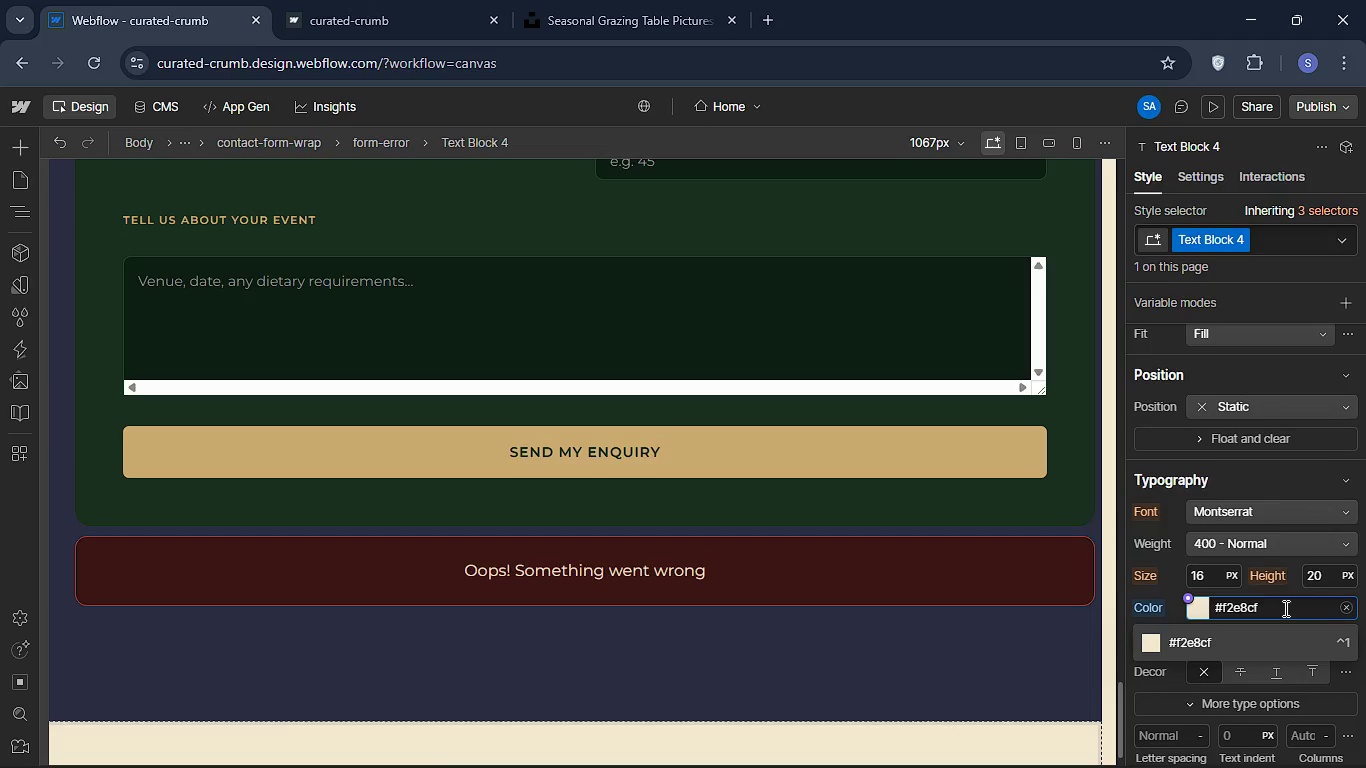 
key(Enter)
 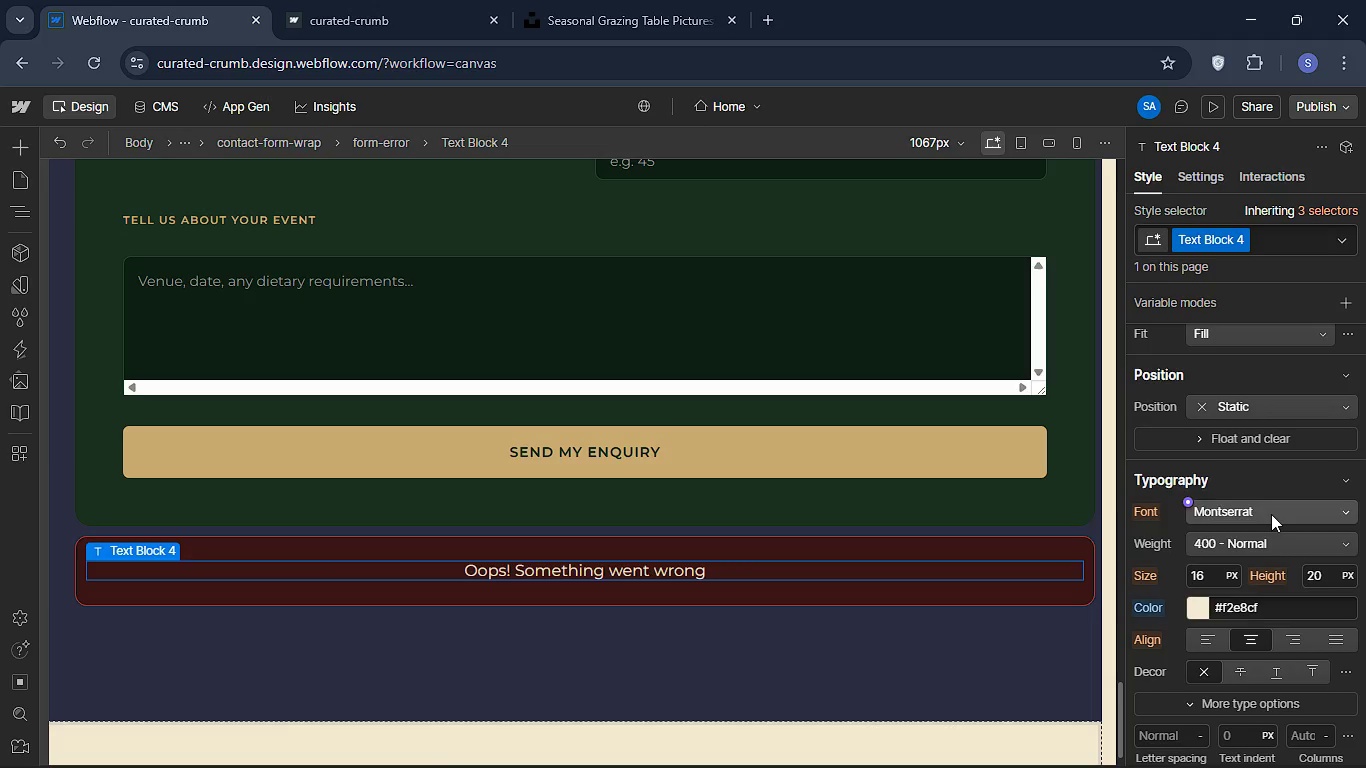 
left_click([1208, 575])
 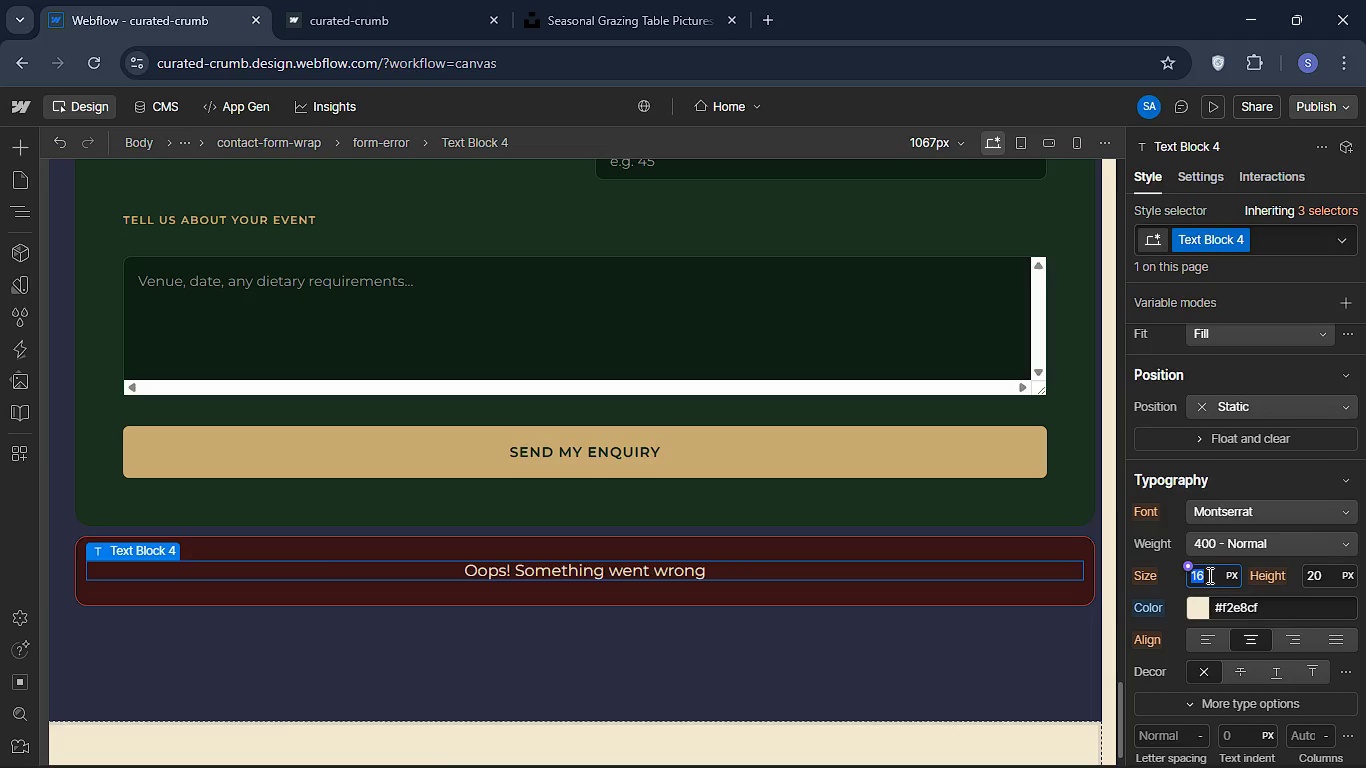 
type(14)
 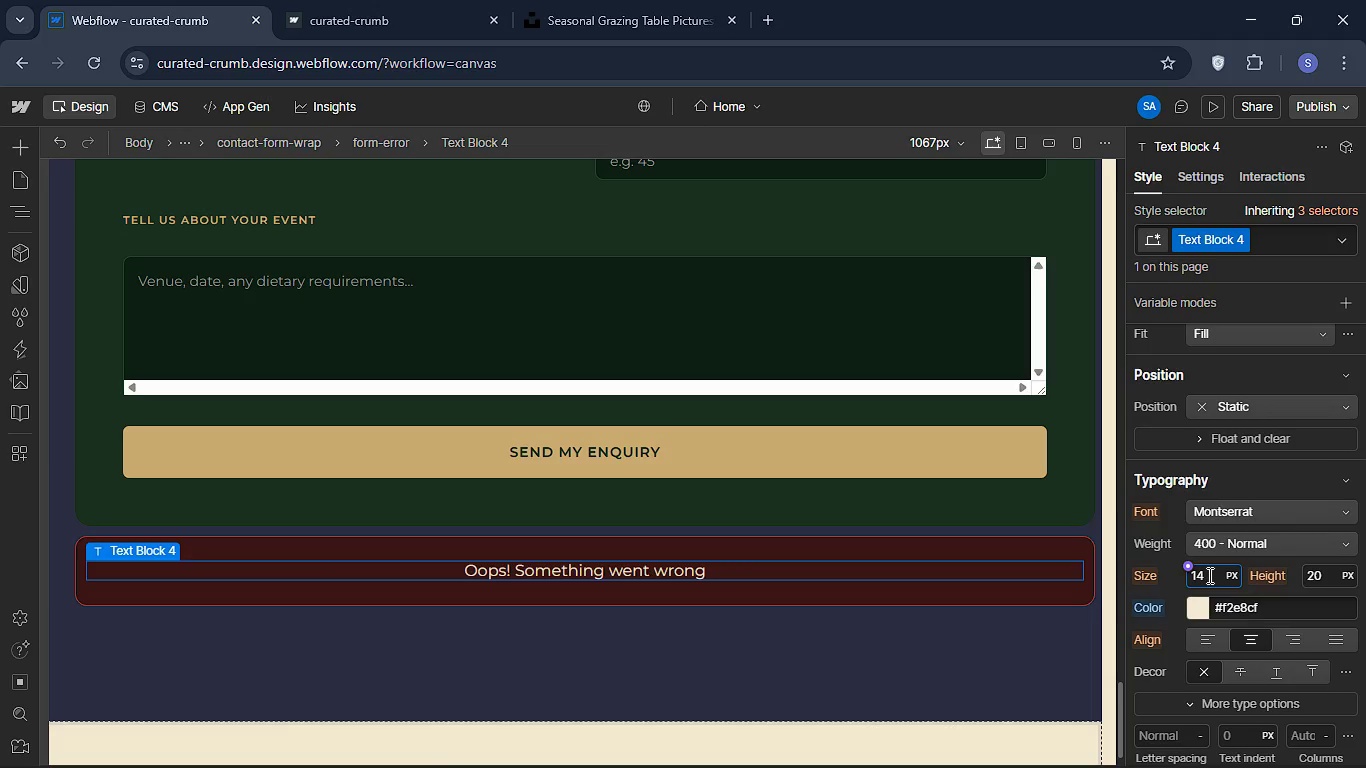 
key(Enter)
 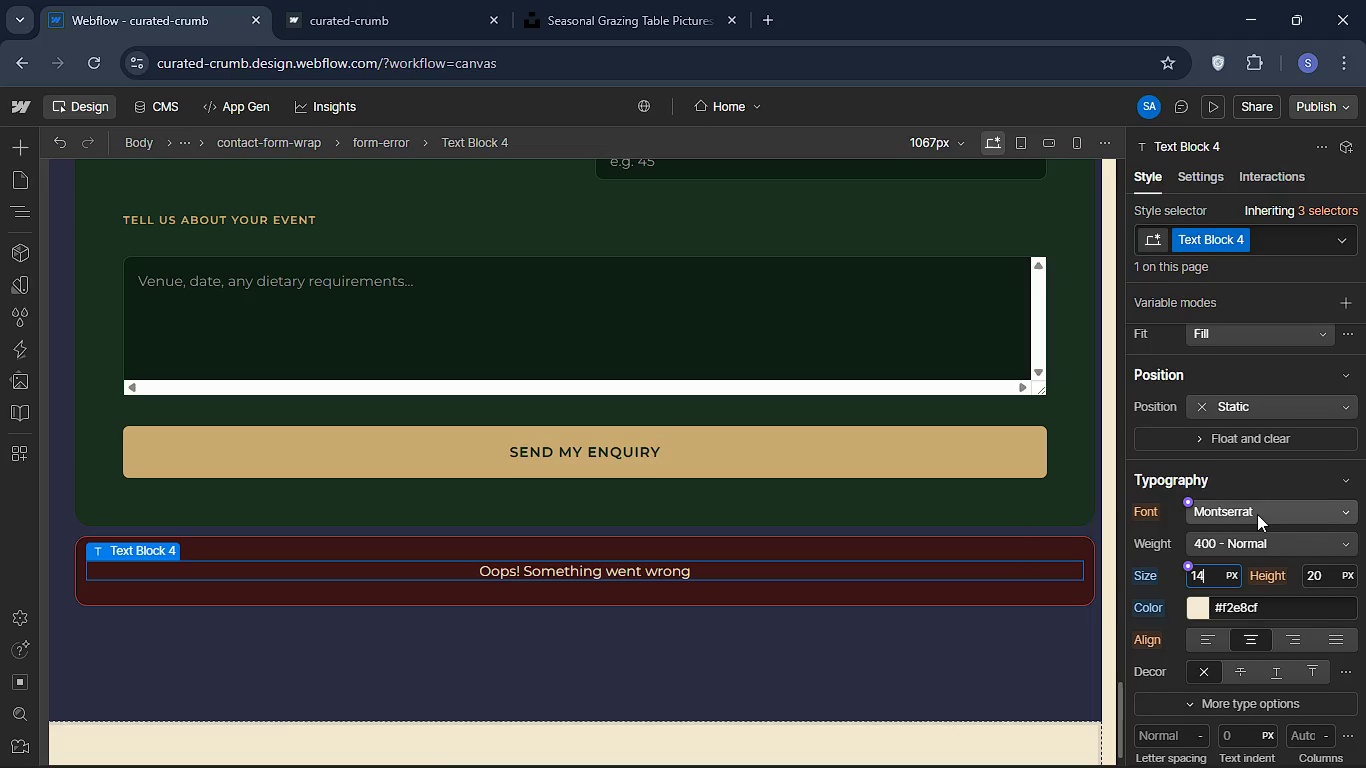 
scroll: coordinate [1239, 453], scroll_direction: up, amount: 3.0
 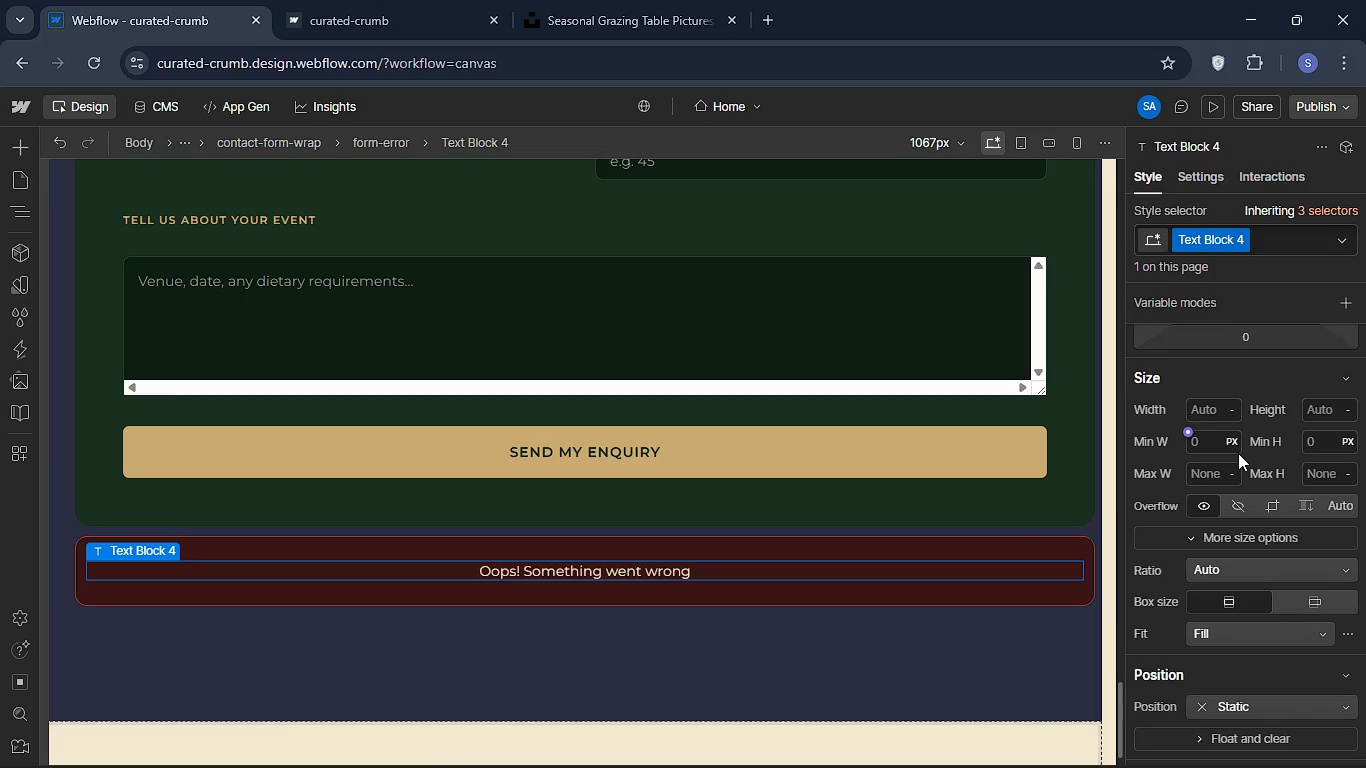 
scroll: coordinate [1238, 453], scroll_direction: down, amount: 1.0
 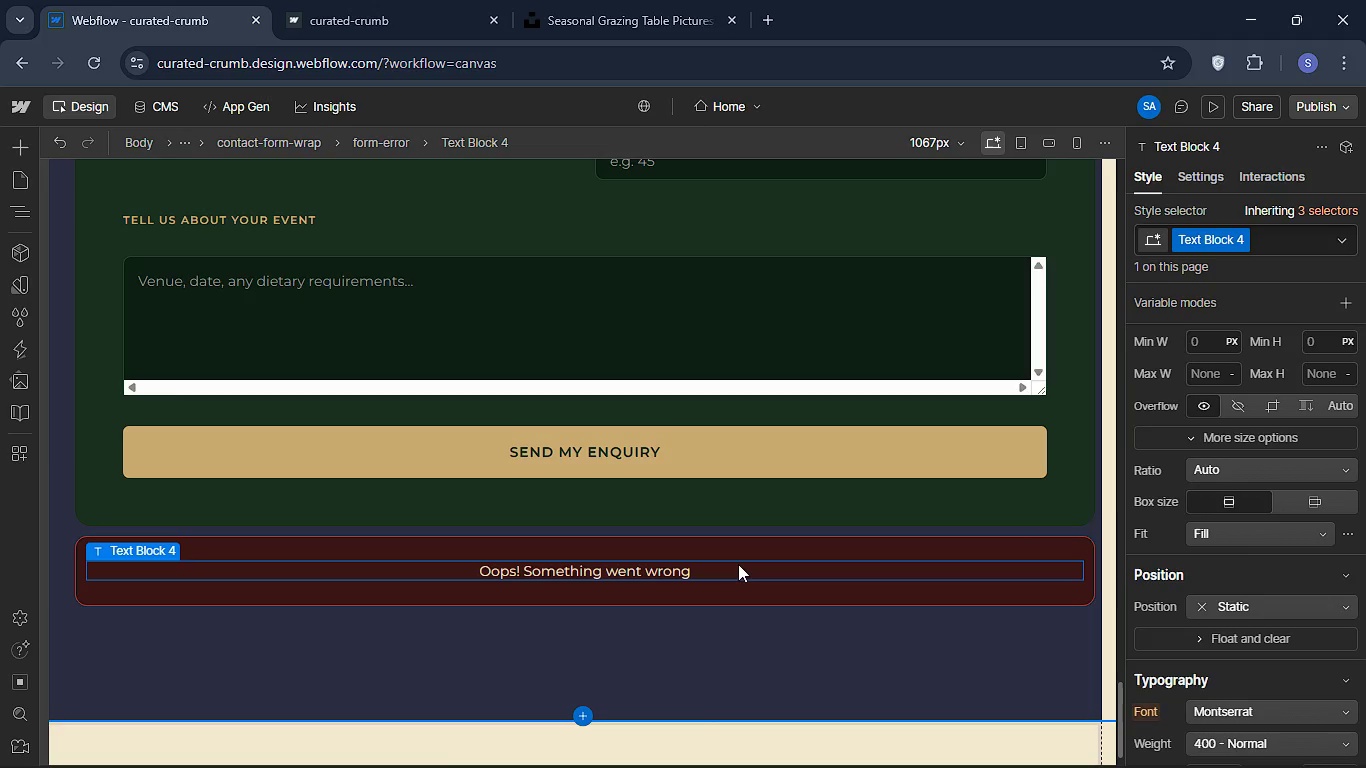 
double_click([738, 564])
 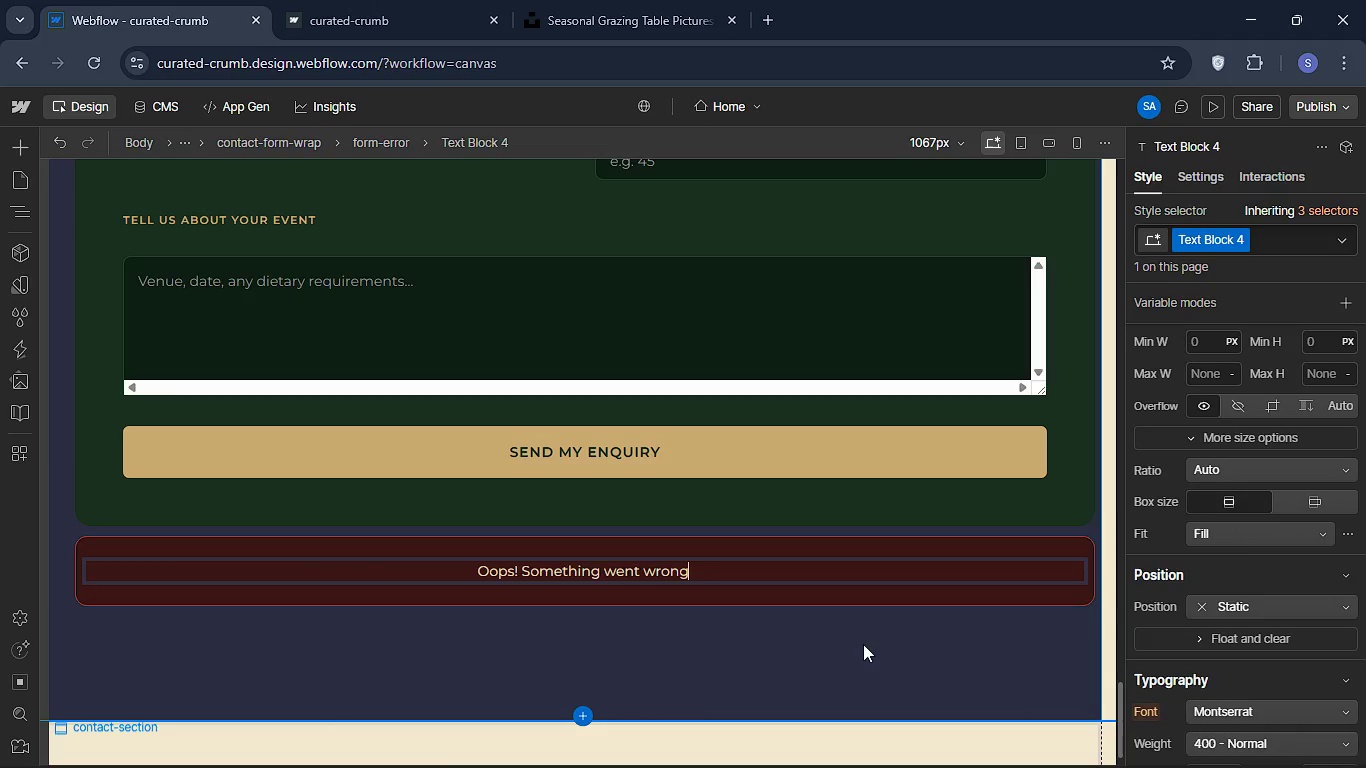 
hold_key(key=Backspace, duration=1.23)
 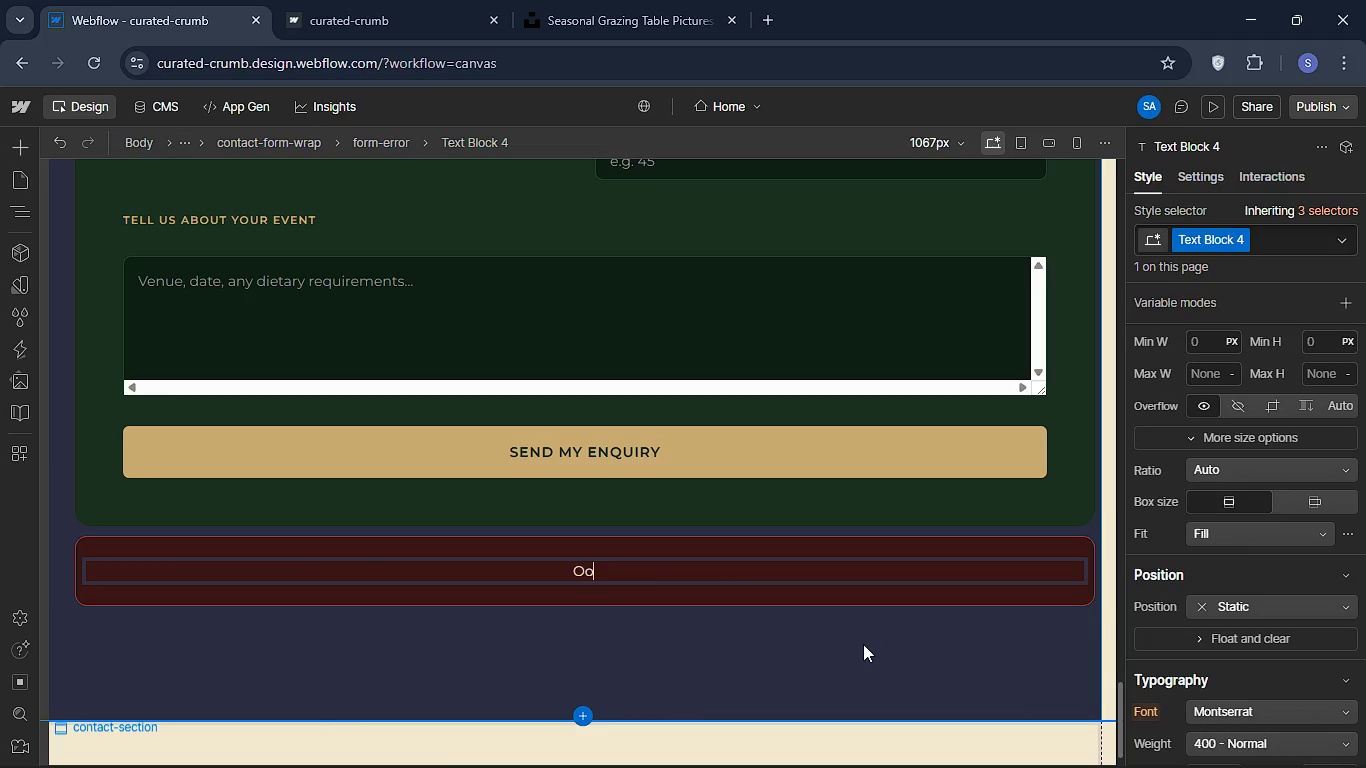 
key(Backspace)
key(Backspace)
key(Backspace)
type(Something wn)
key(Backspace)
type(ent wrong )
key(Backspace)
type(. Please check you )
key(Backspace)
type(r details and )
 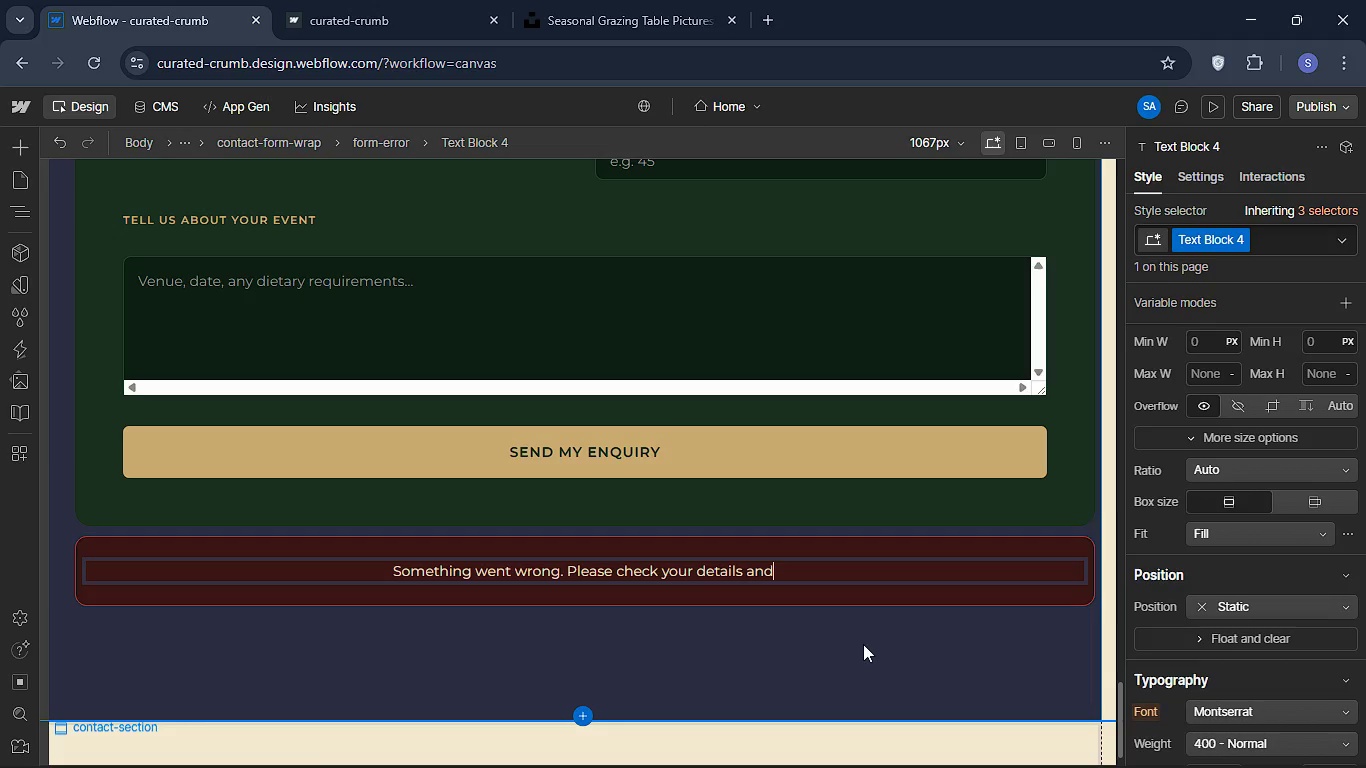 
left_click([863, 644])
 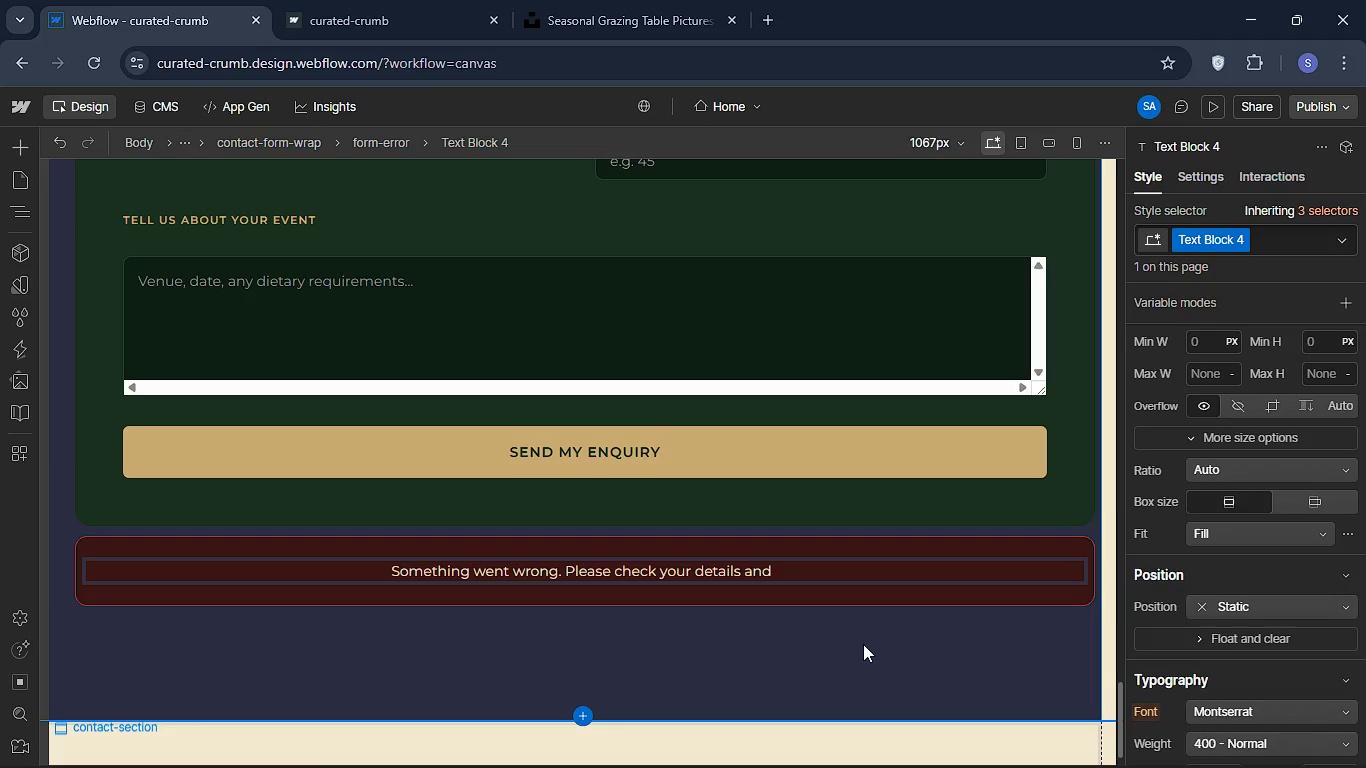 
key(T)
 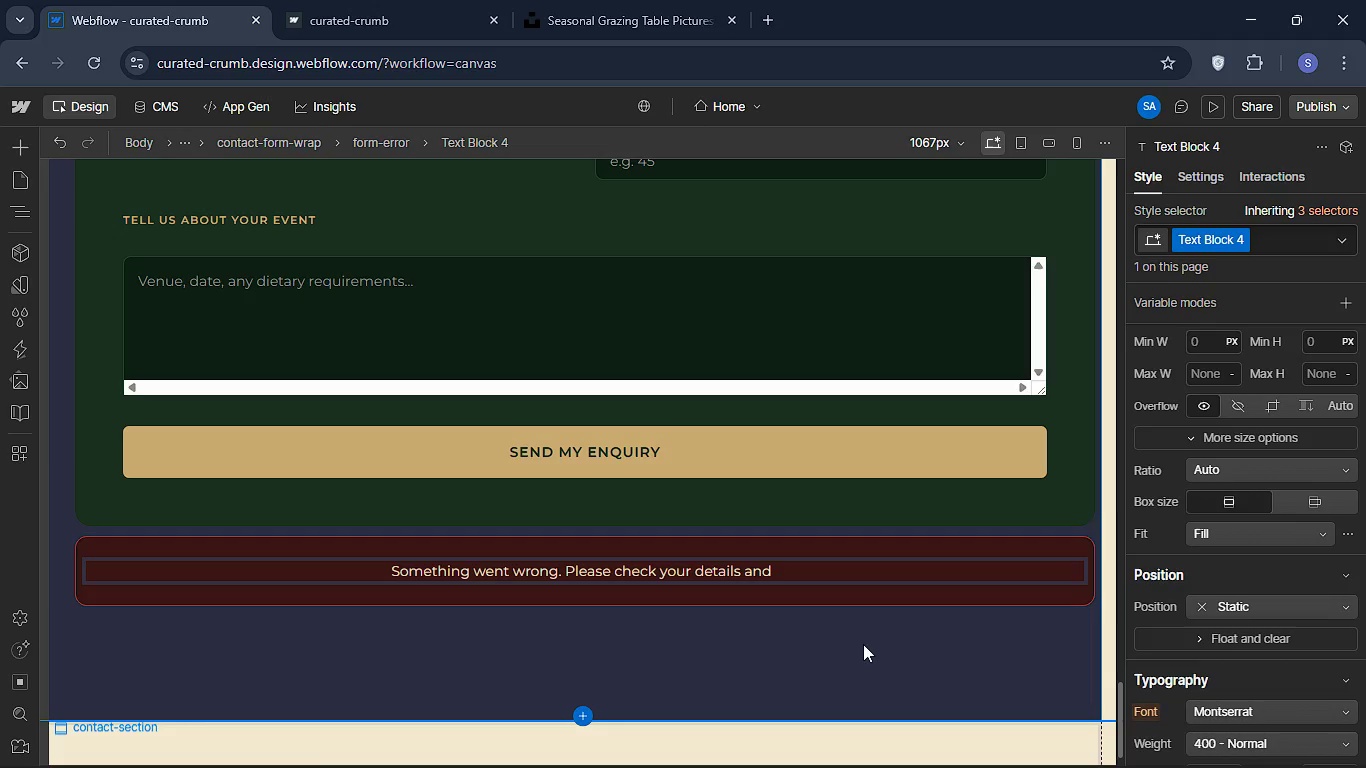 
double_click([863, 644])
 